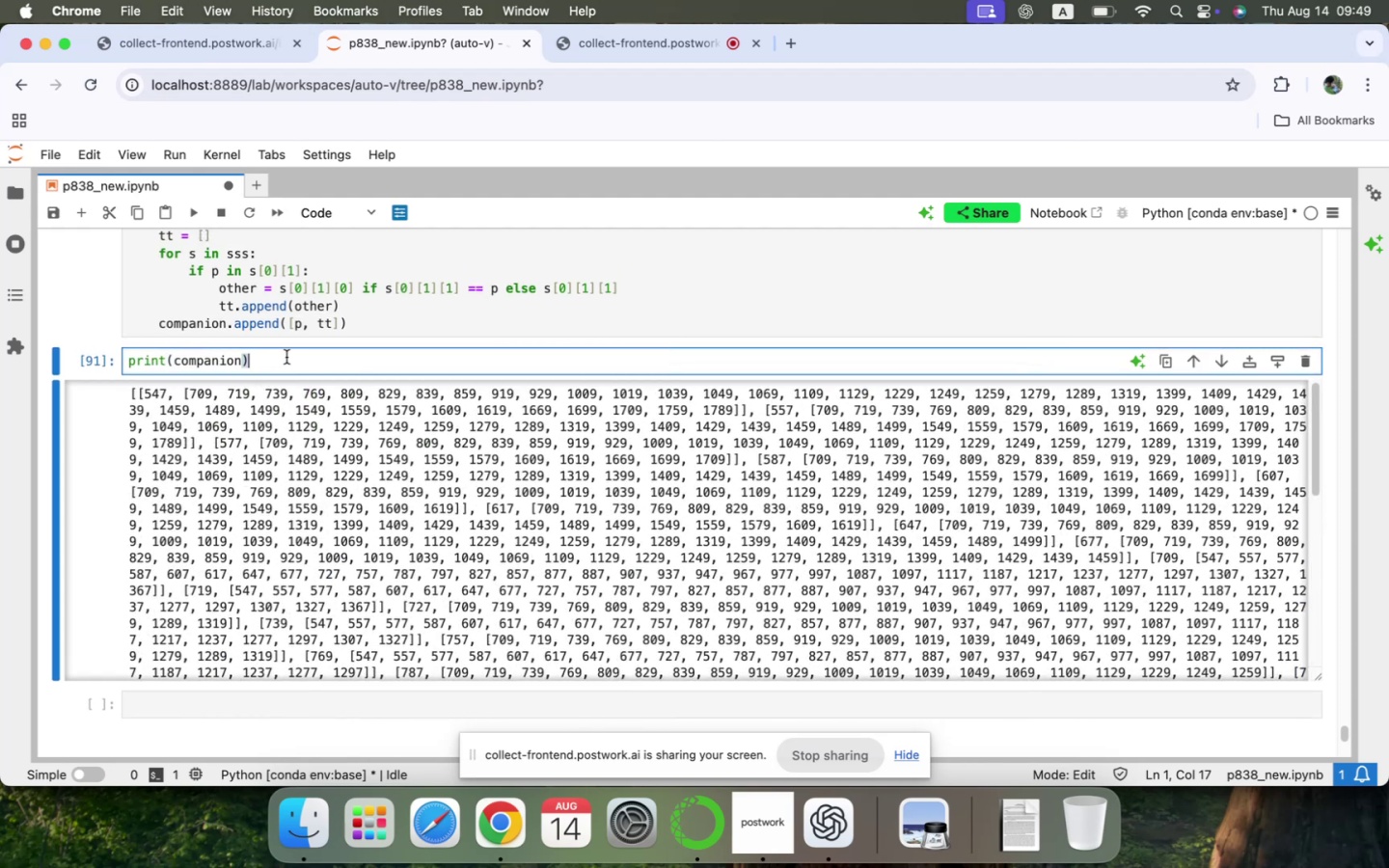 
key(Meta+Shift+CommandLeft)
 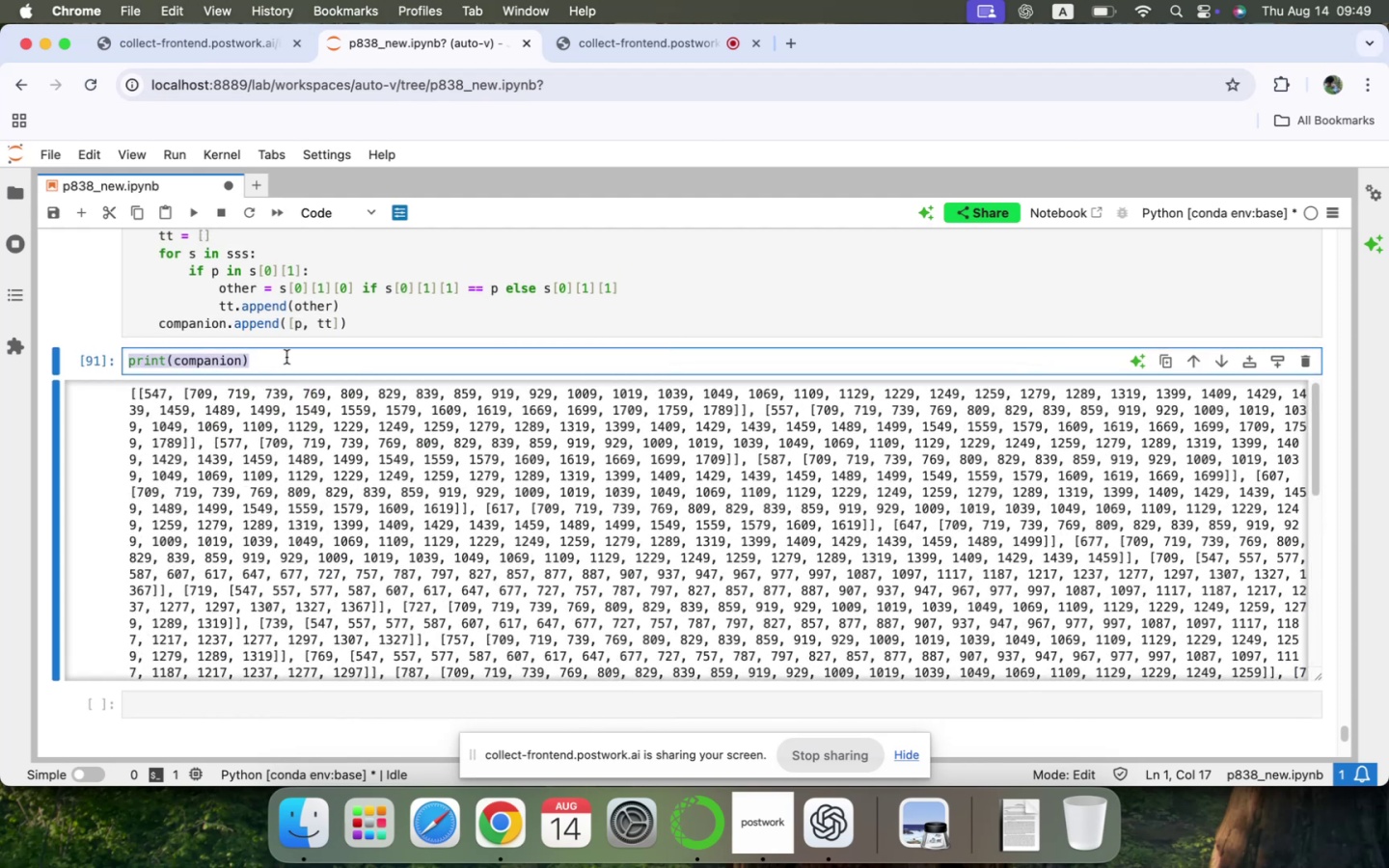 
key(Meta+Shift+C)
 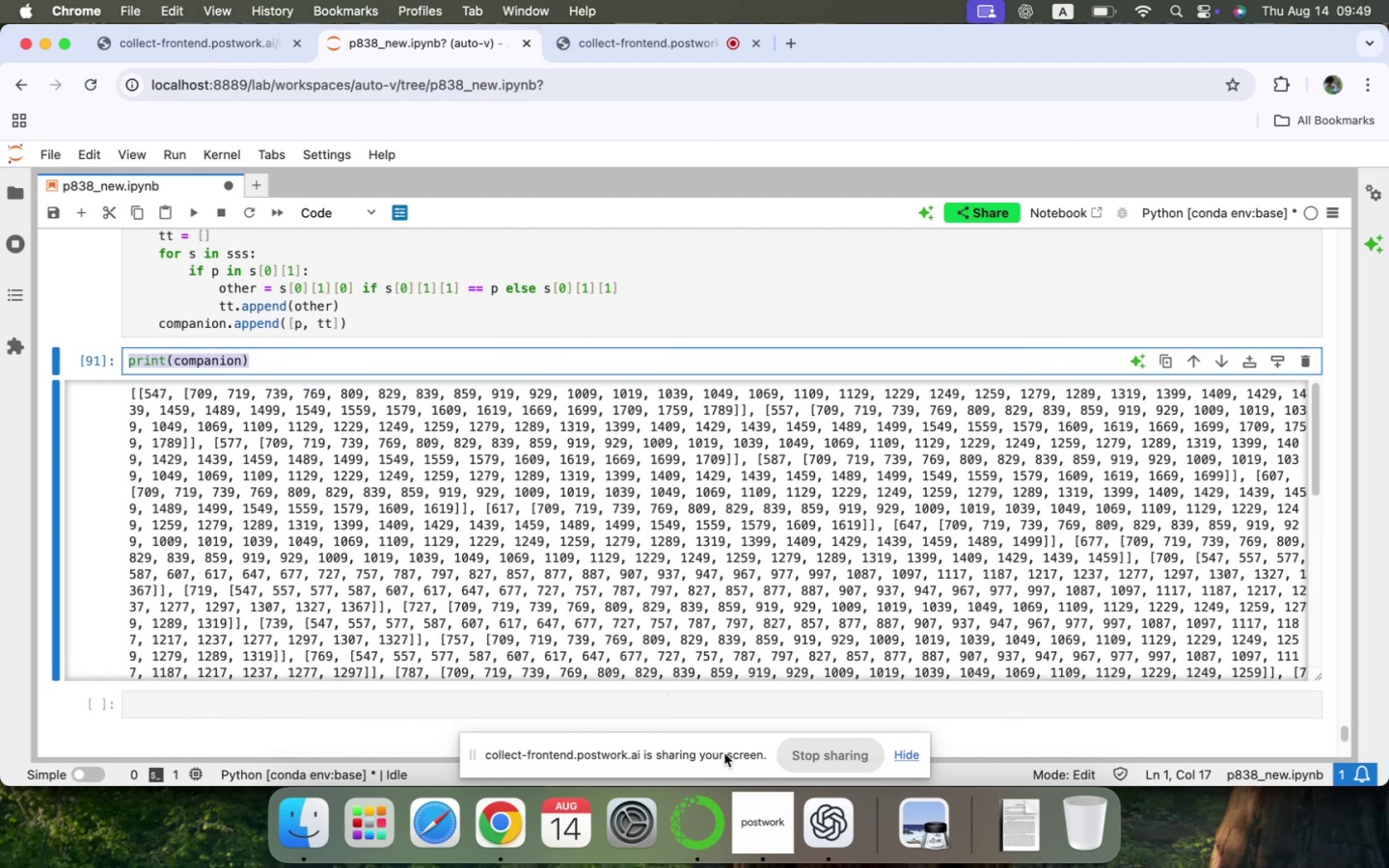 
left_click([815, 820])
 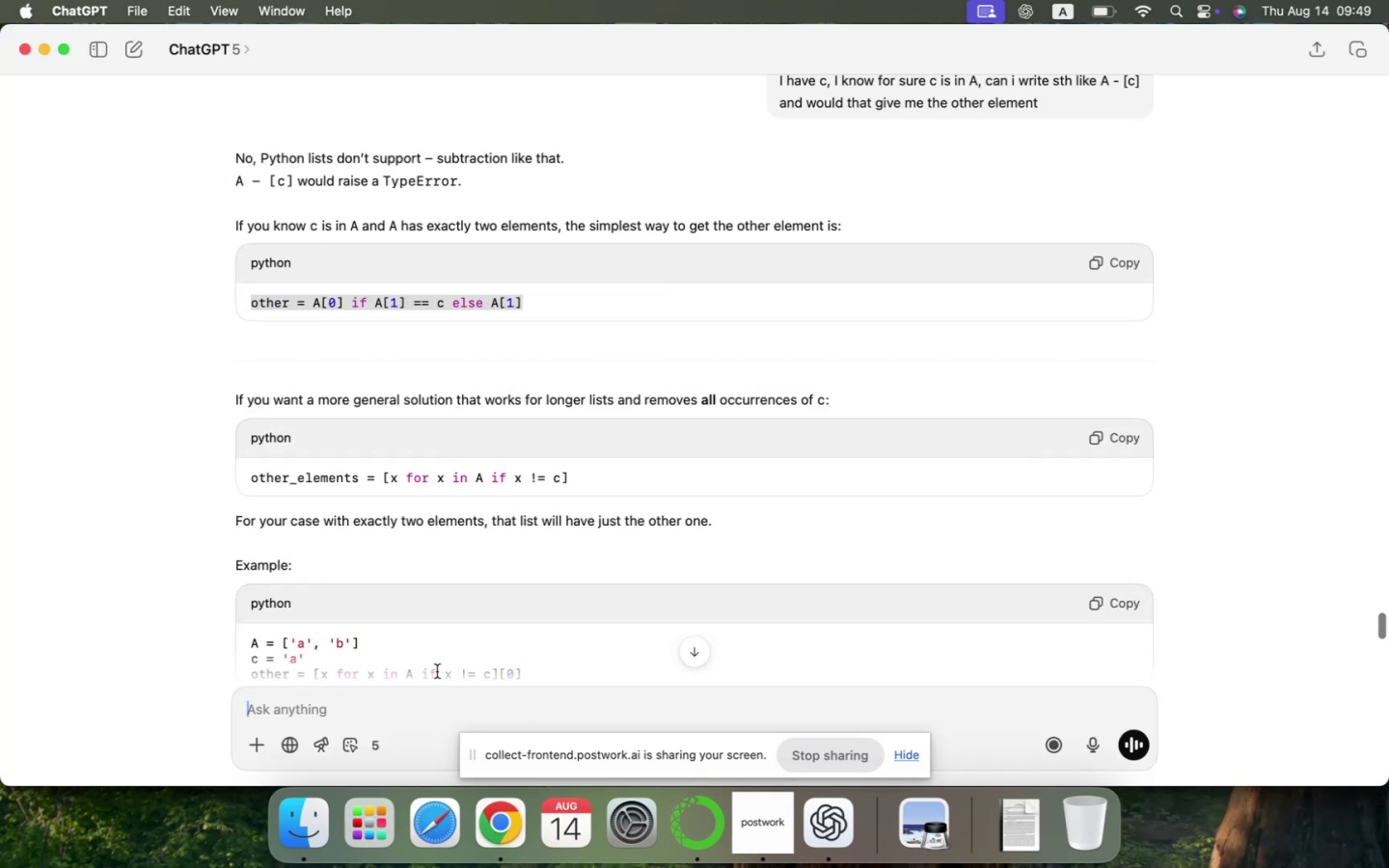 
left_click([397, 704])
 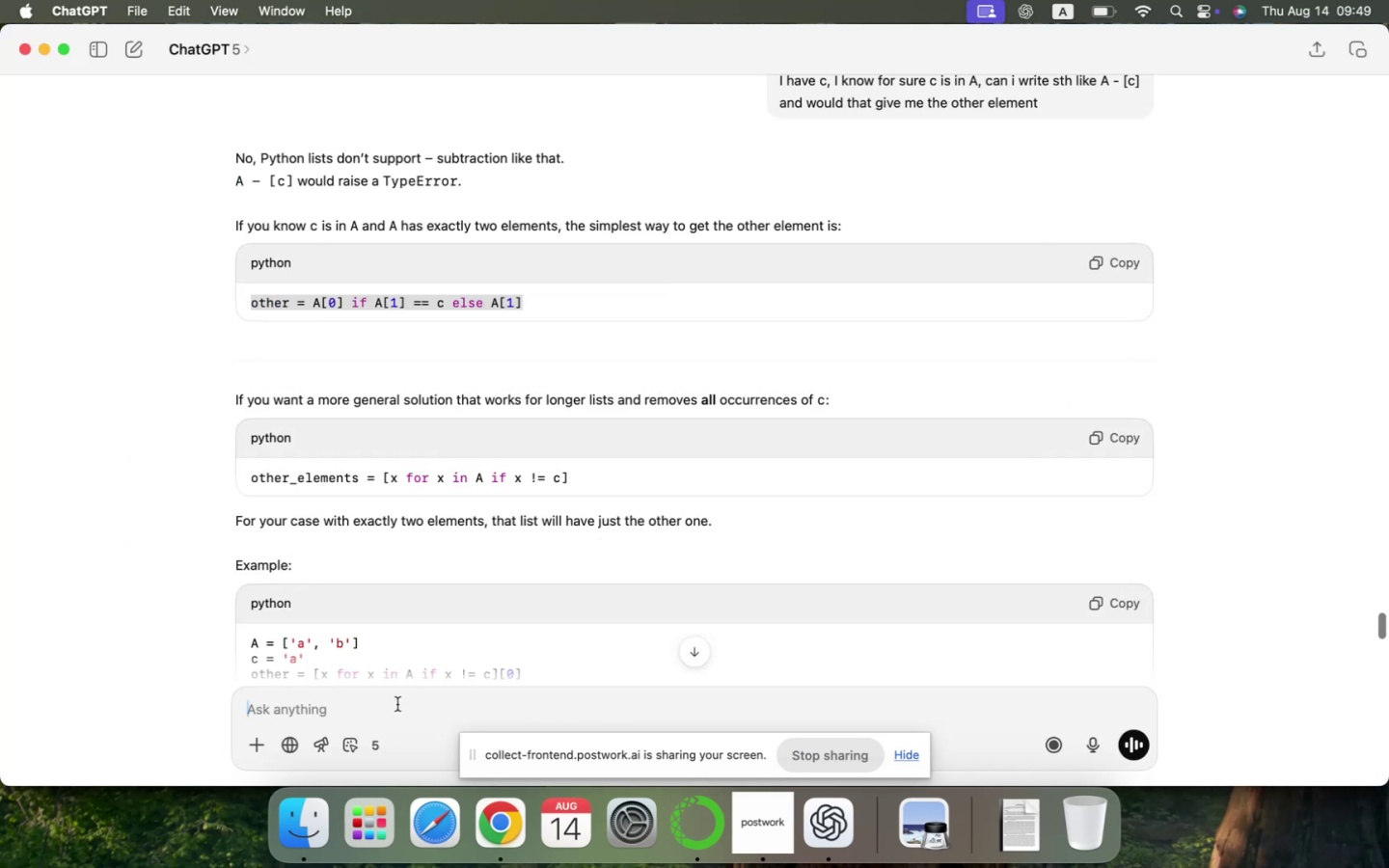 
key(Meta+Shift+CommandLeft)
 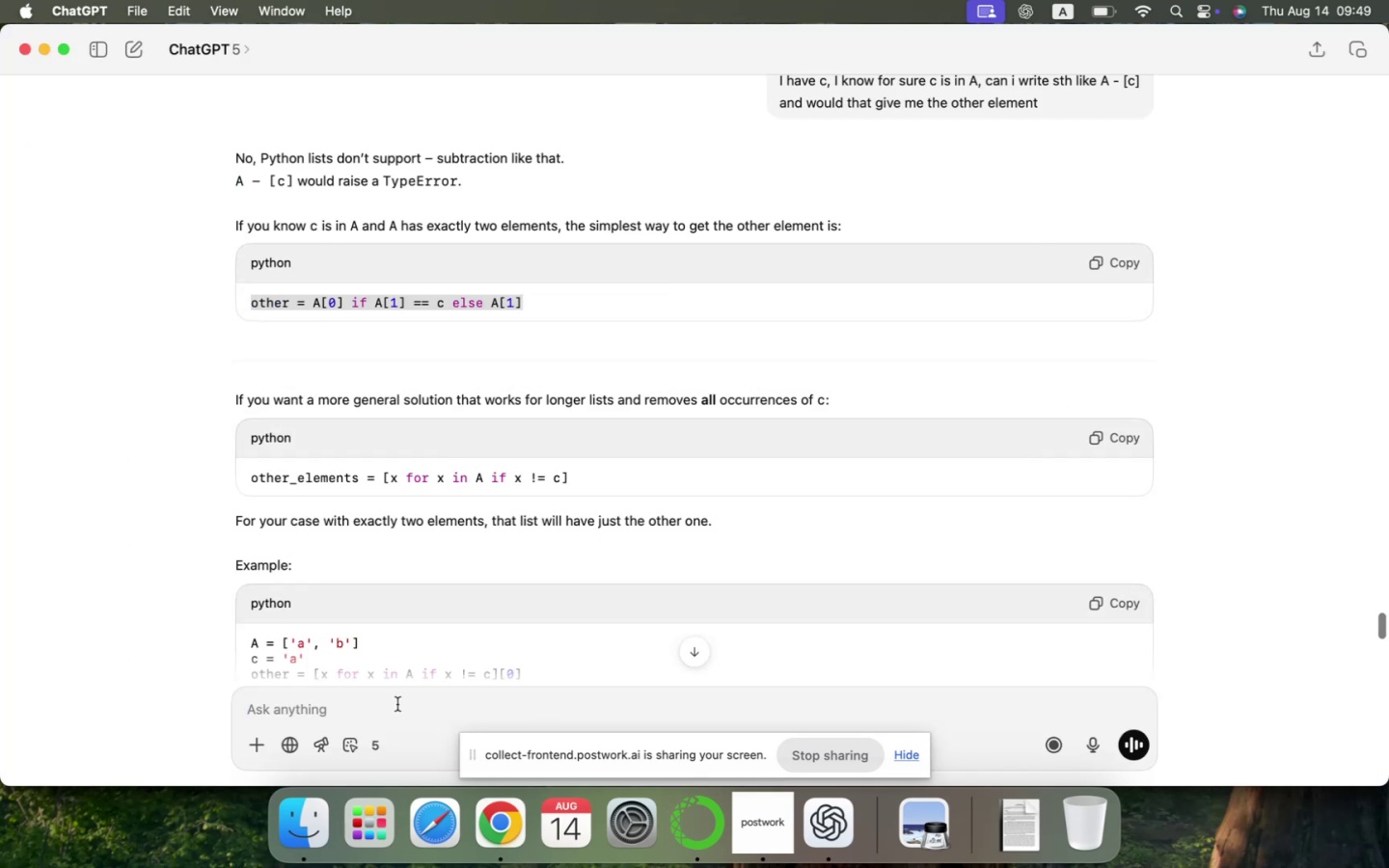 
key(Meta+Shift+V)
 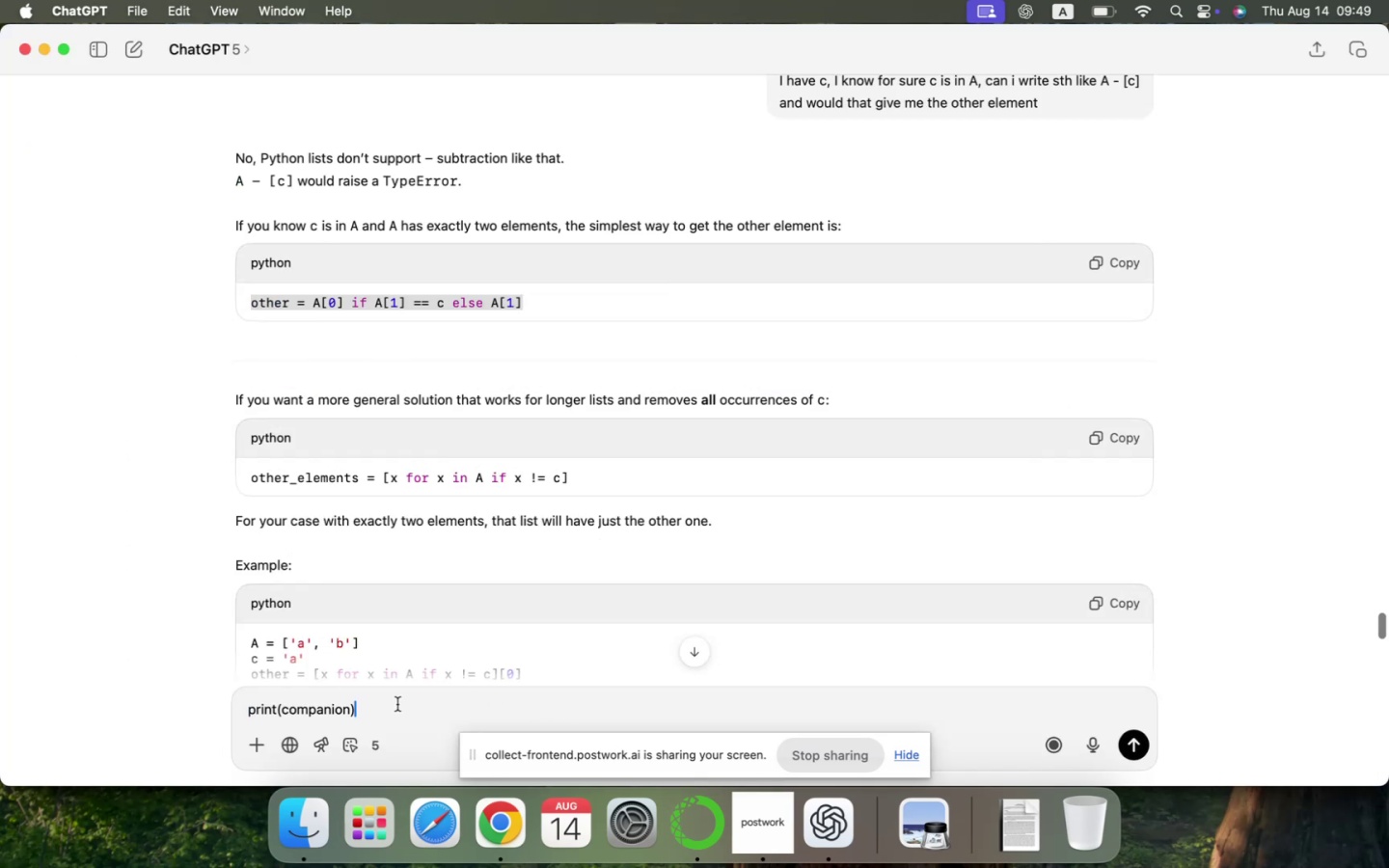 
key(Shift+Enter)
 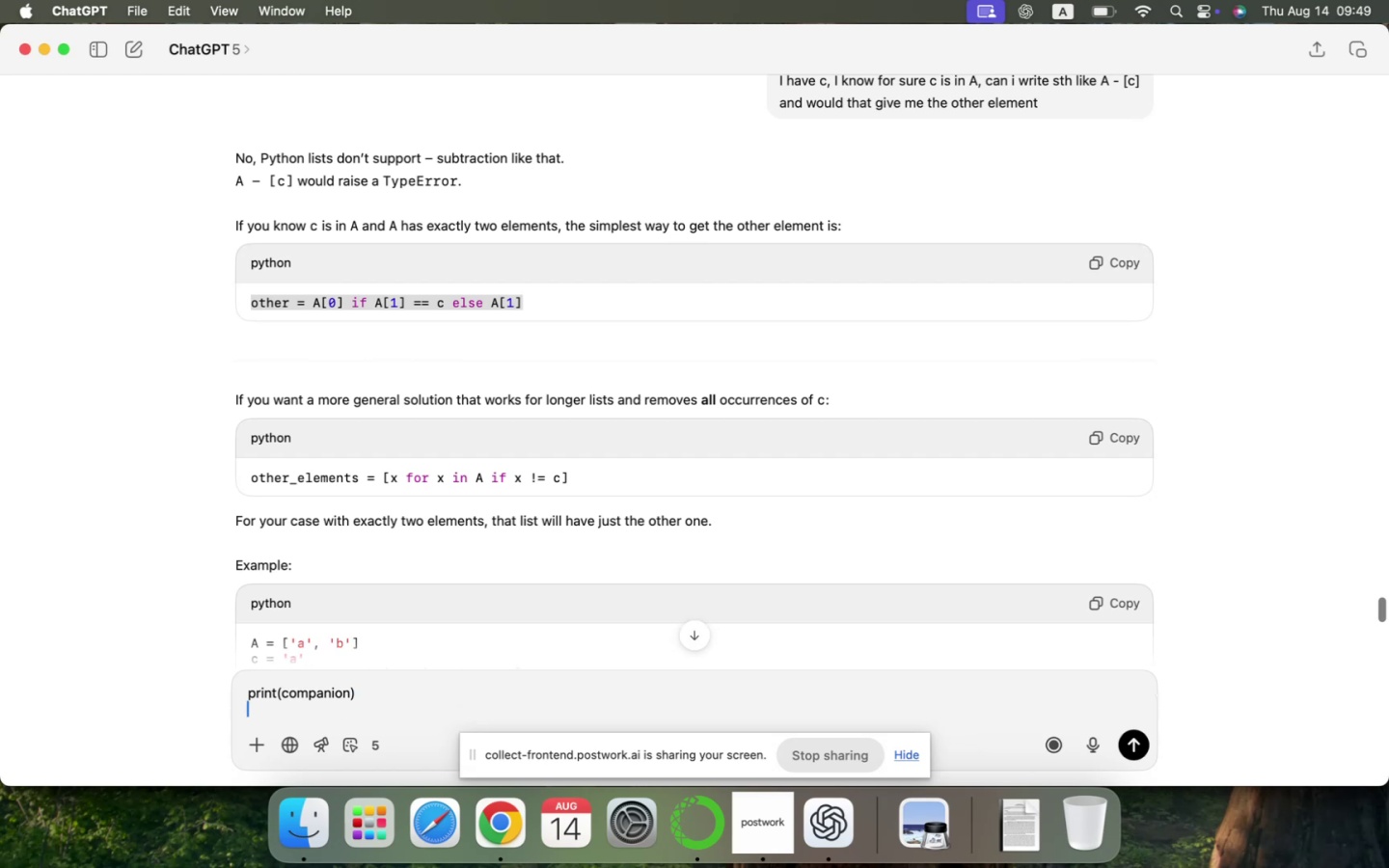 
type(COMPANION IS A LIST< AND I WANT EACH LINE PRINTED)
 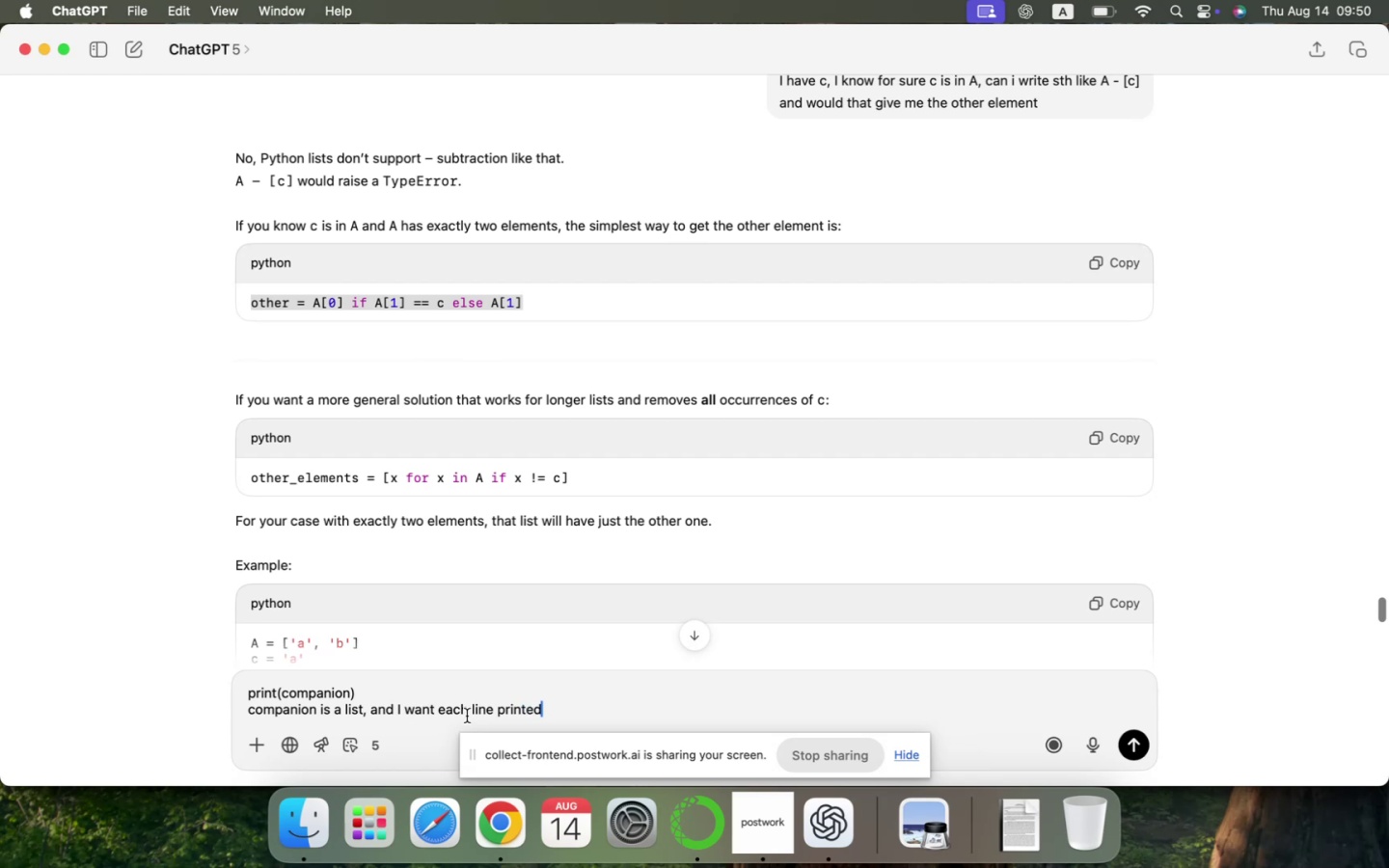 
double_click([476, 713])
 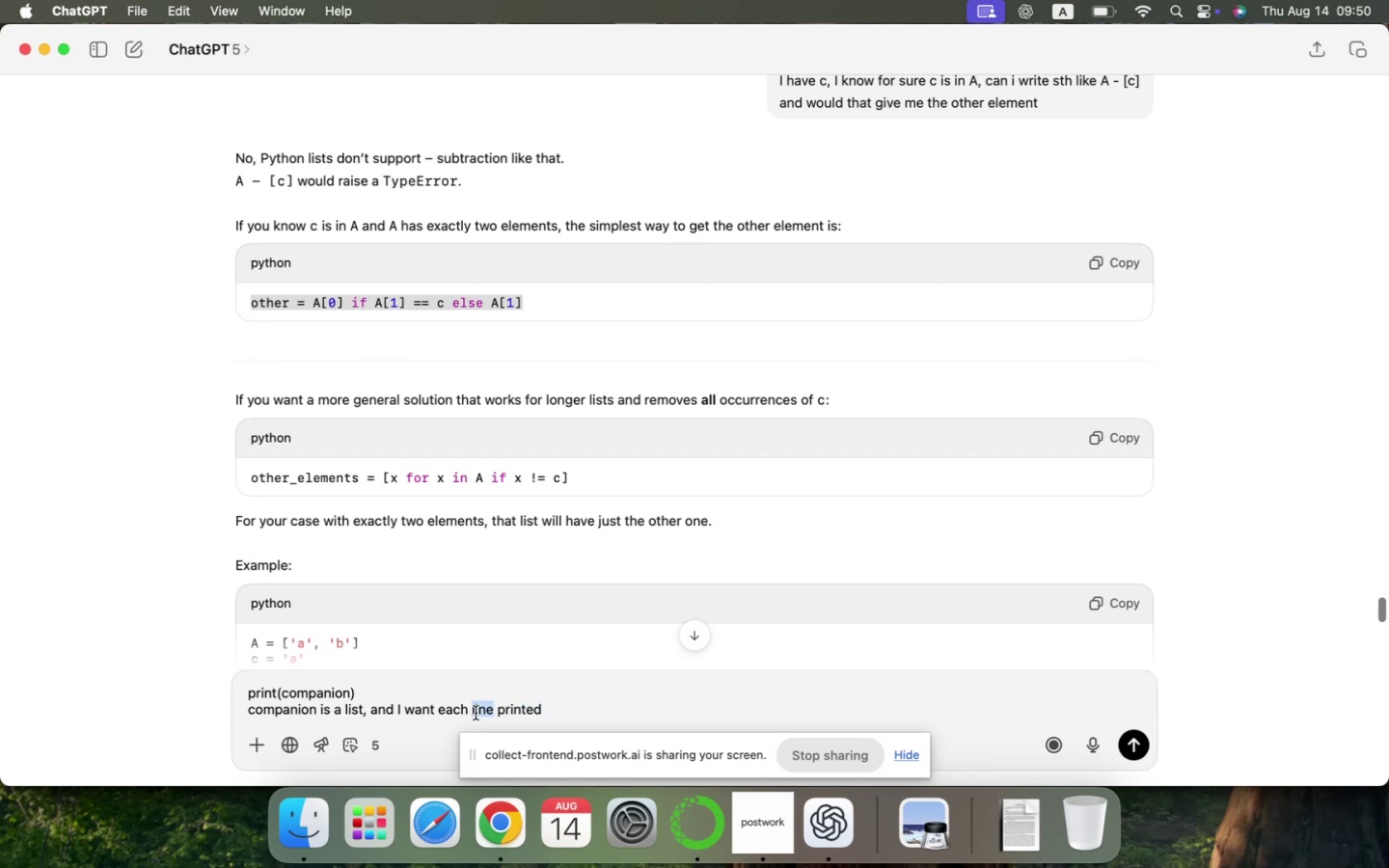 
type(ENTRY)
 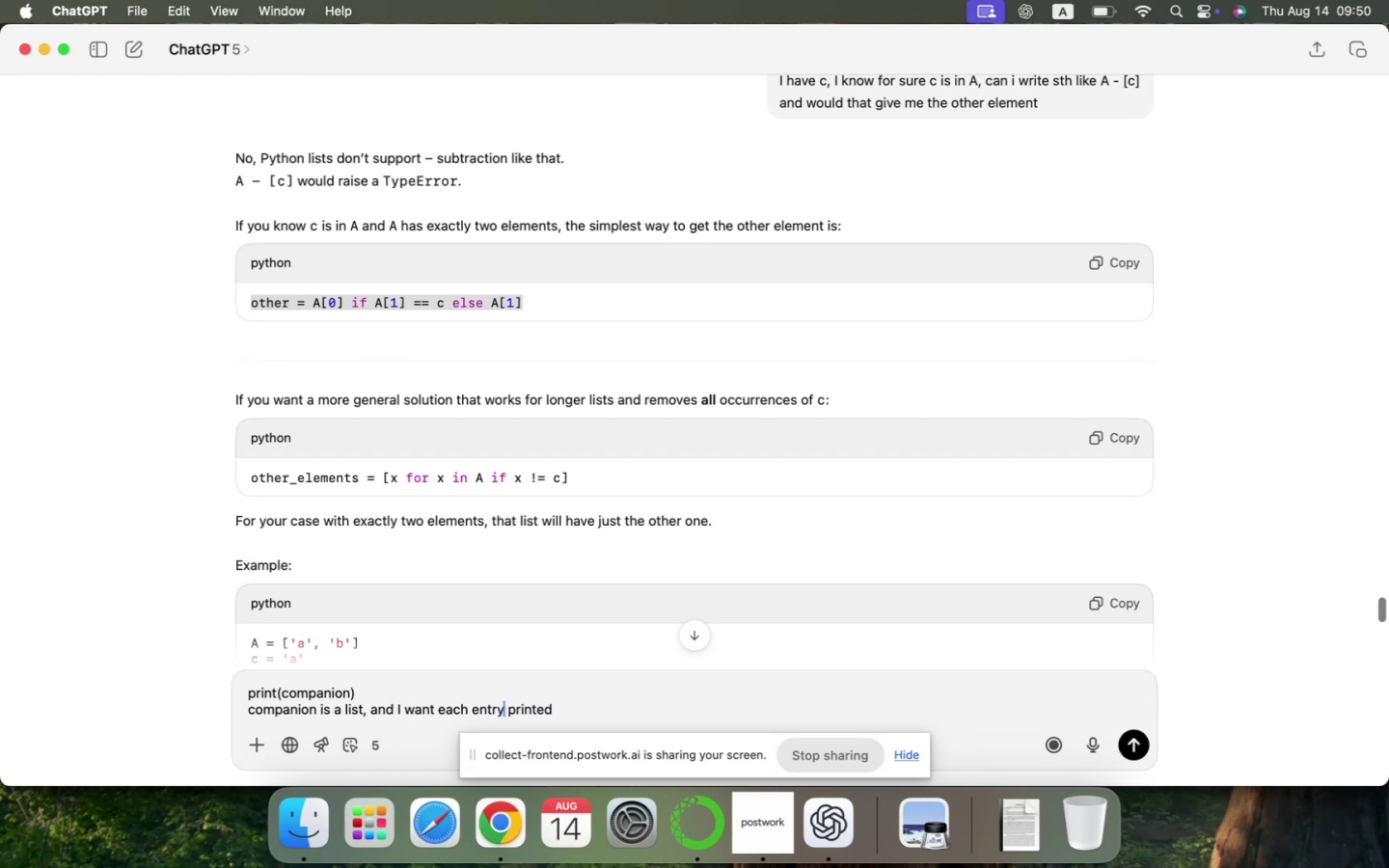 
key(Shift+ArrowDown)
 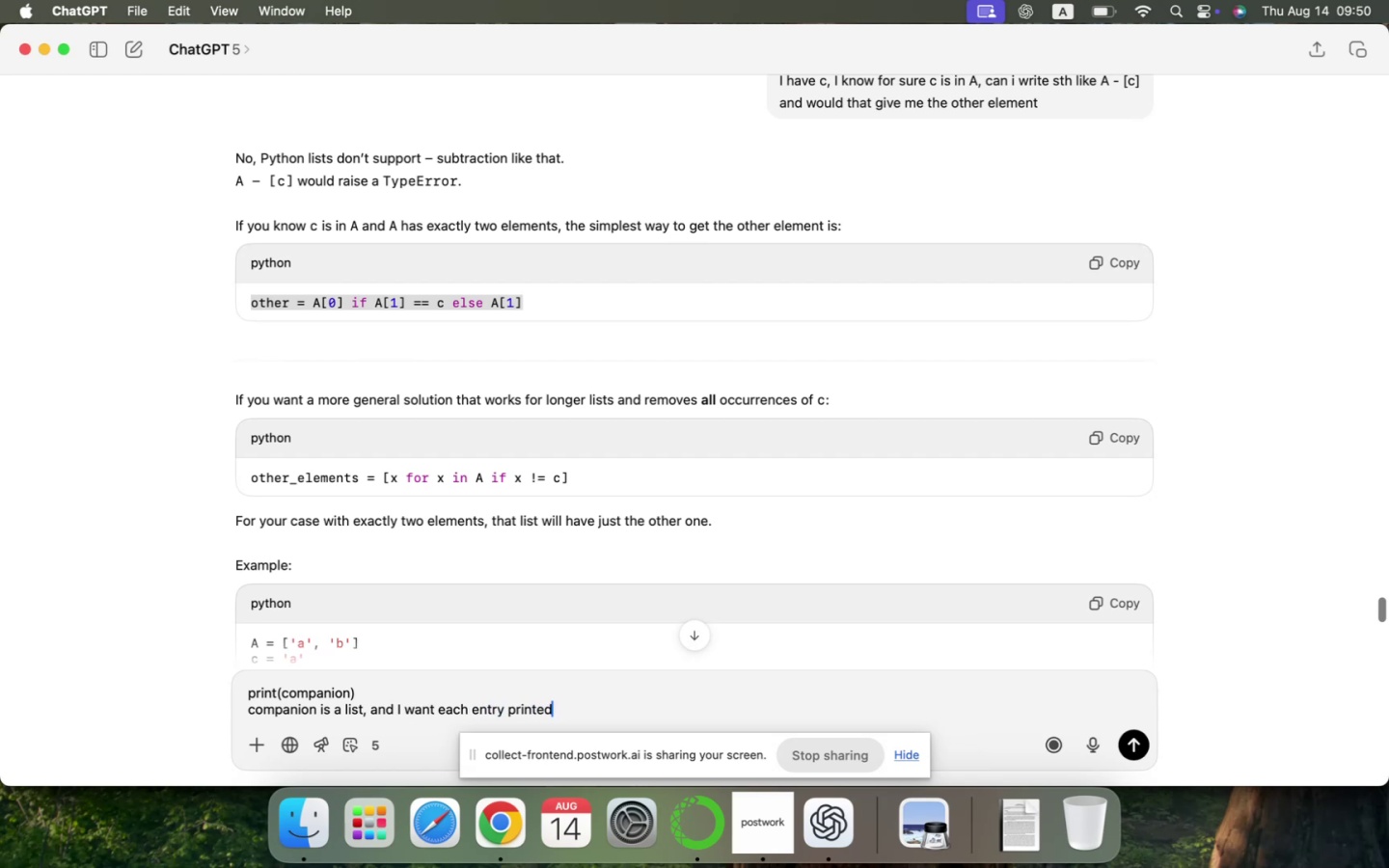 
type( ON A SEPERATE LINE)
 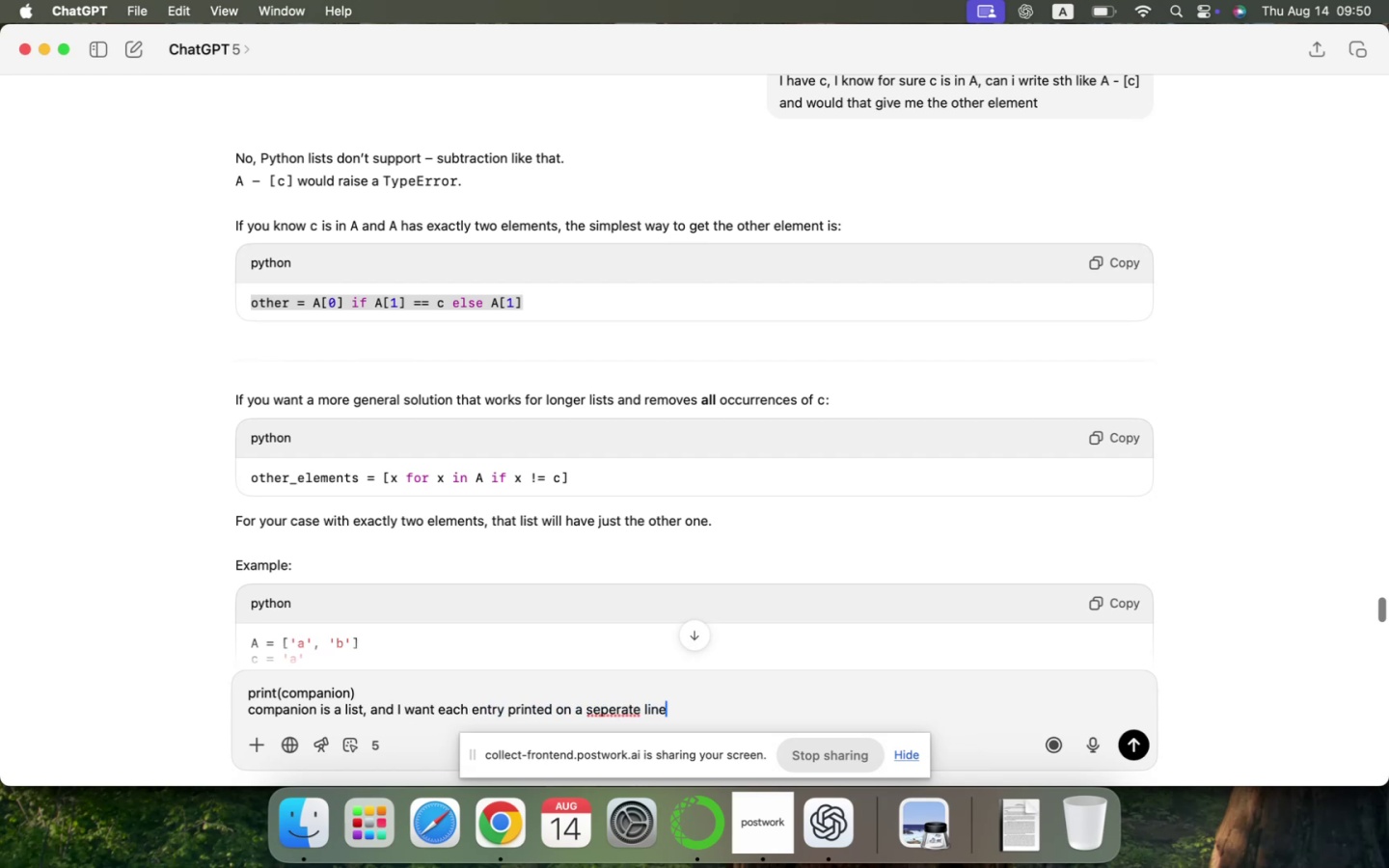 
key(Shift+Enter)
 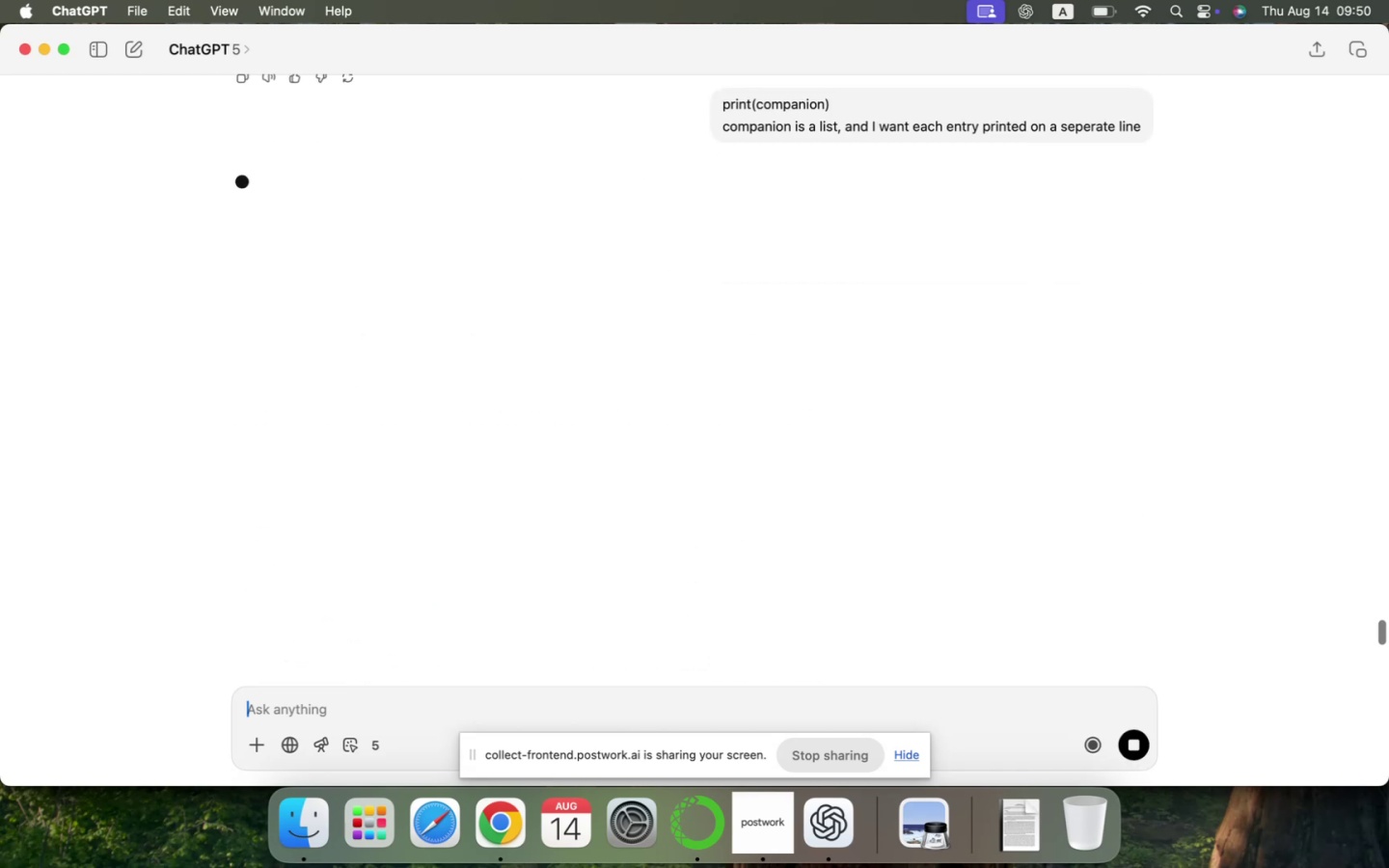 
scroll: coordinate [416, 424], scroll_direction: up, amount: 27.0
 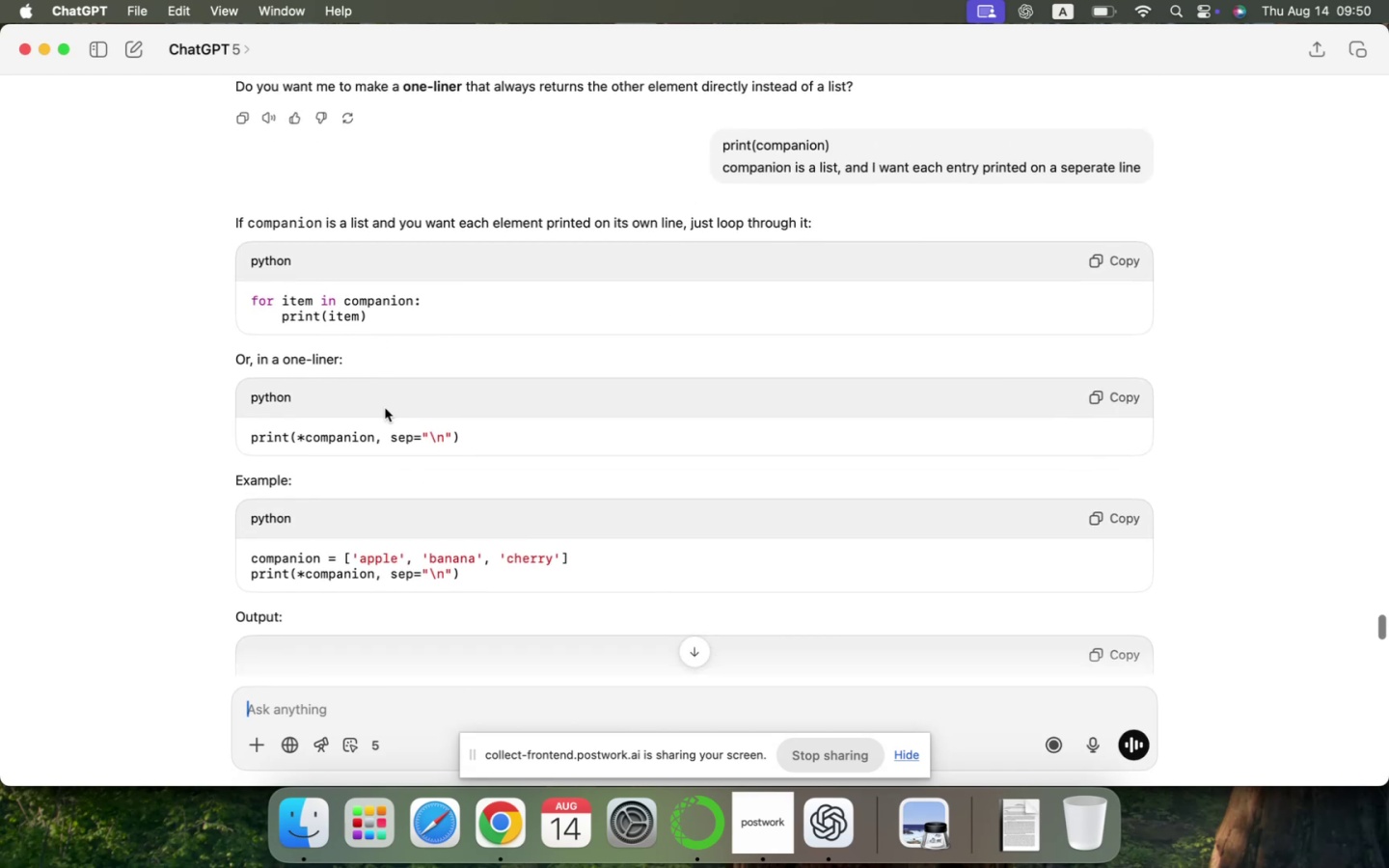 
wait(7.42)
 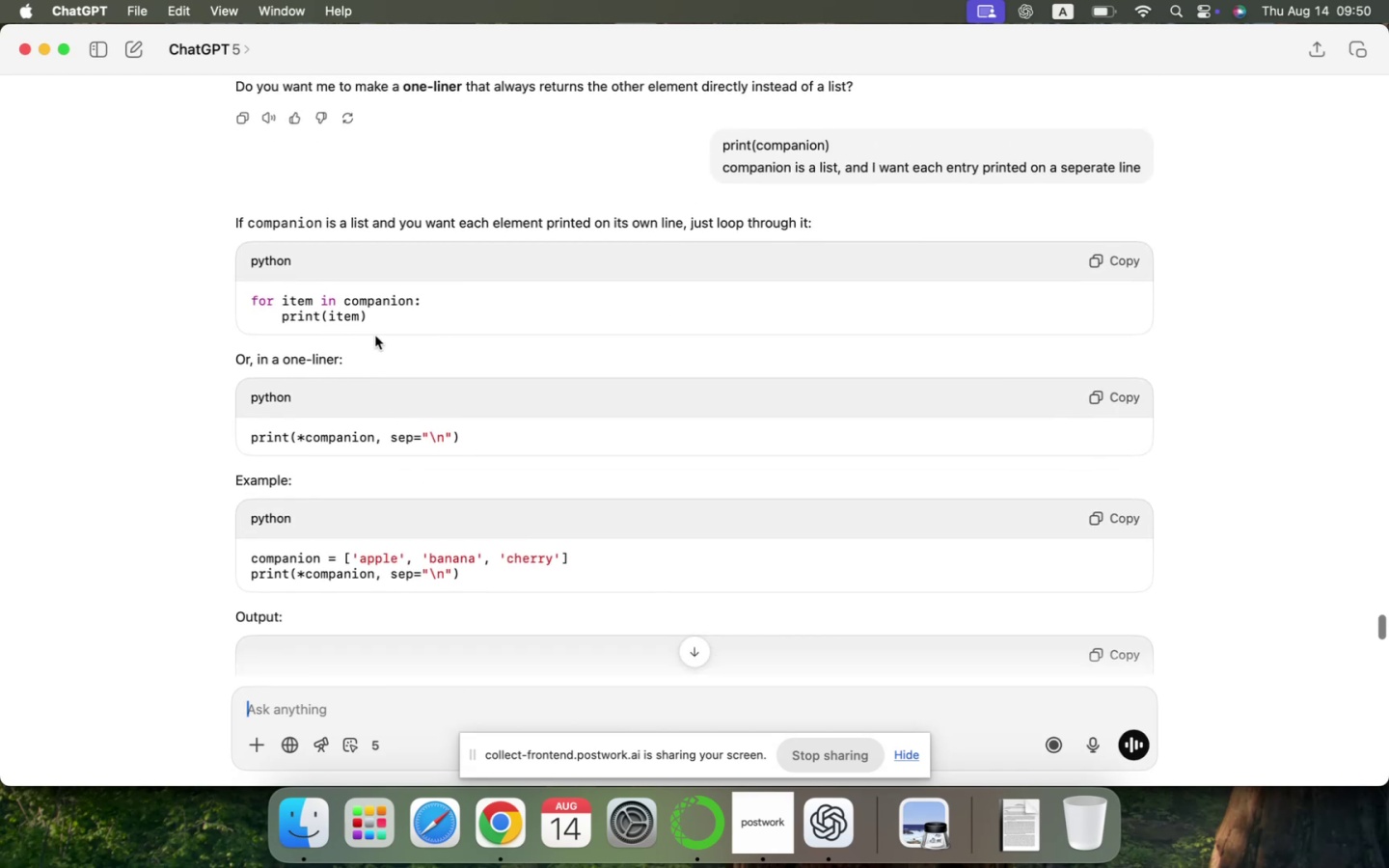 
left_click_drag(start_coordinate=[252, 438], to_coordinate=[490, 434])
 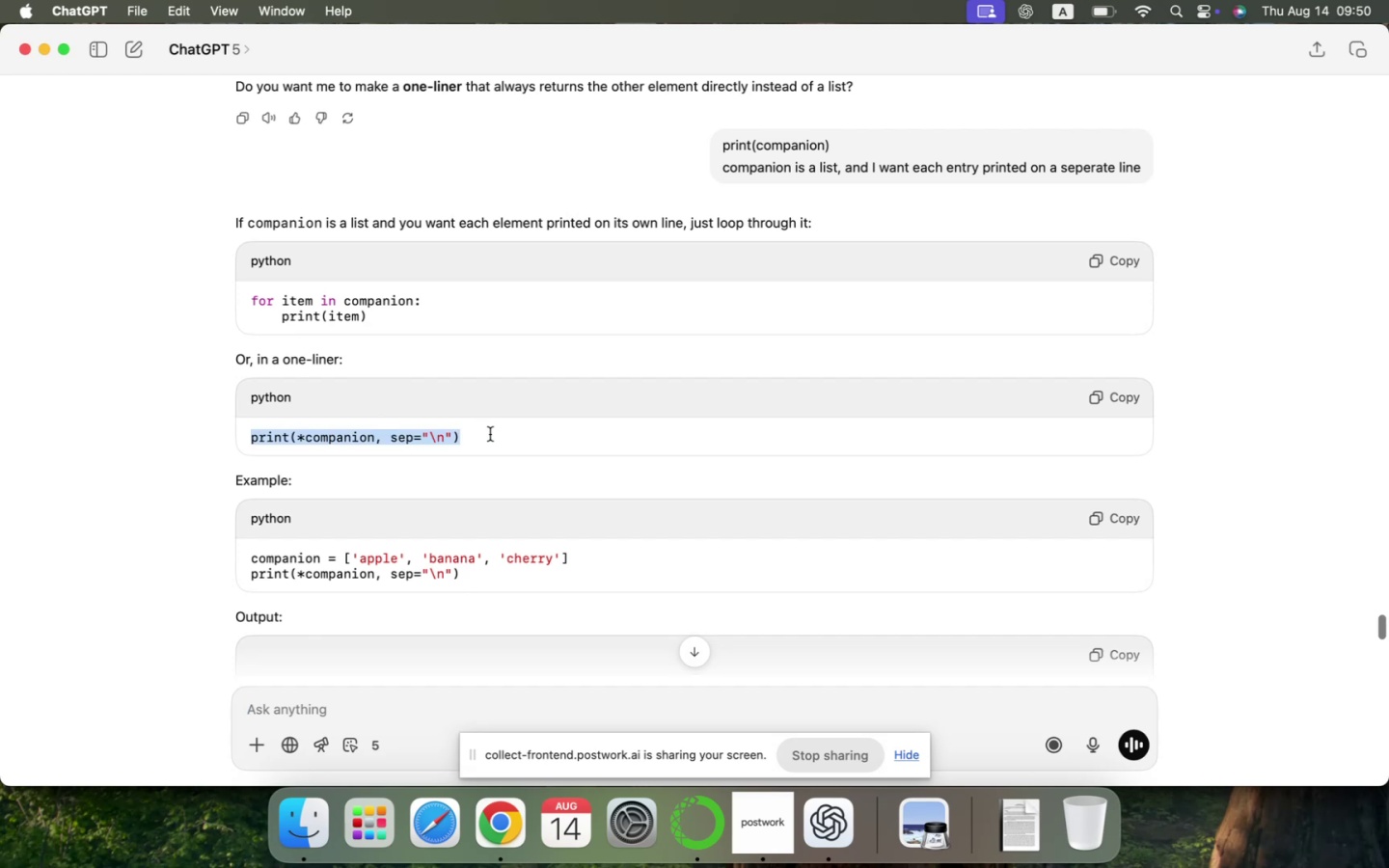 
key(Meta+Shift+C)
 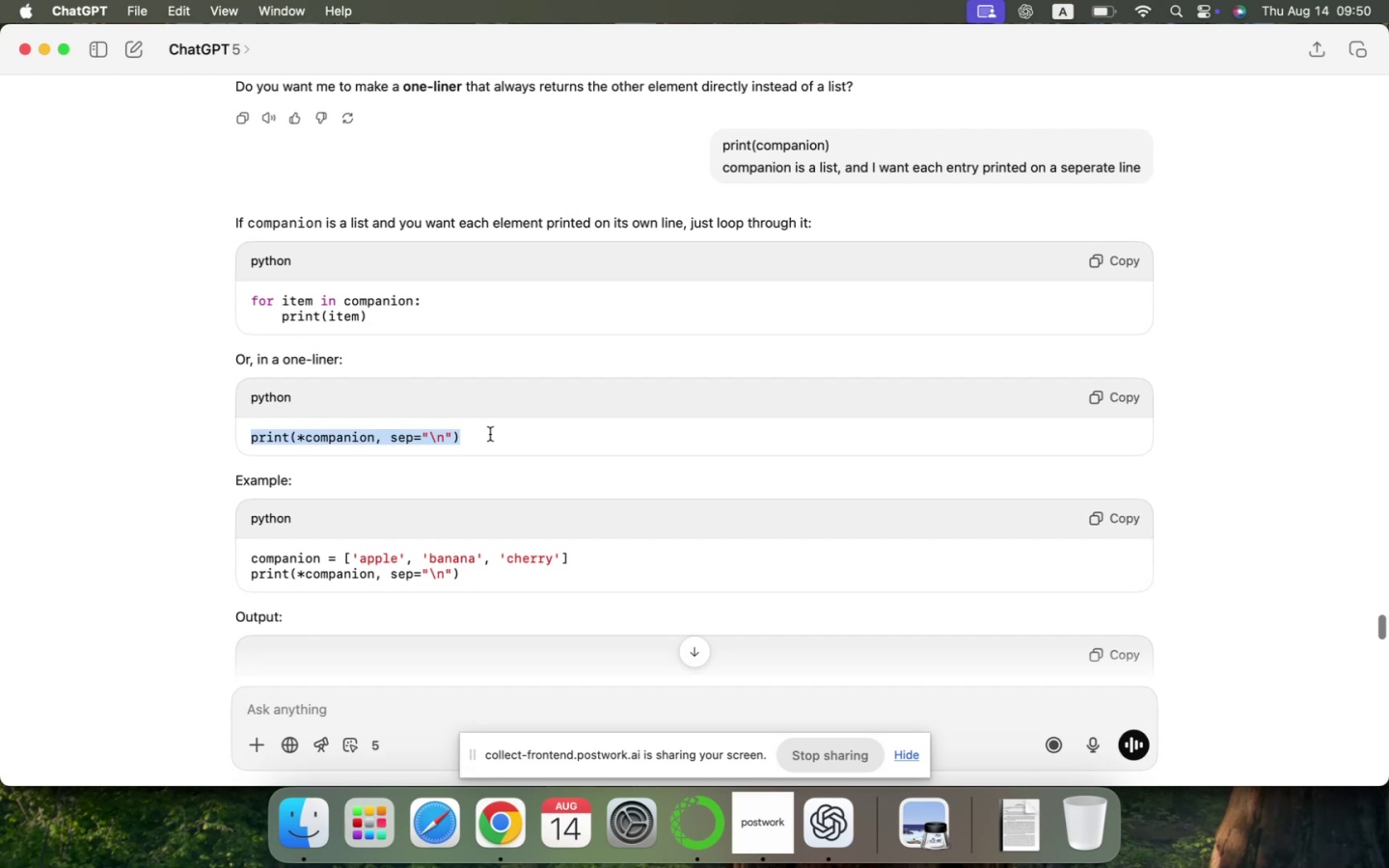 
key(Meta+Shift+CommandLeft)
 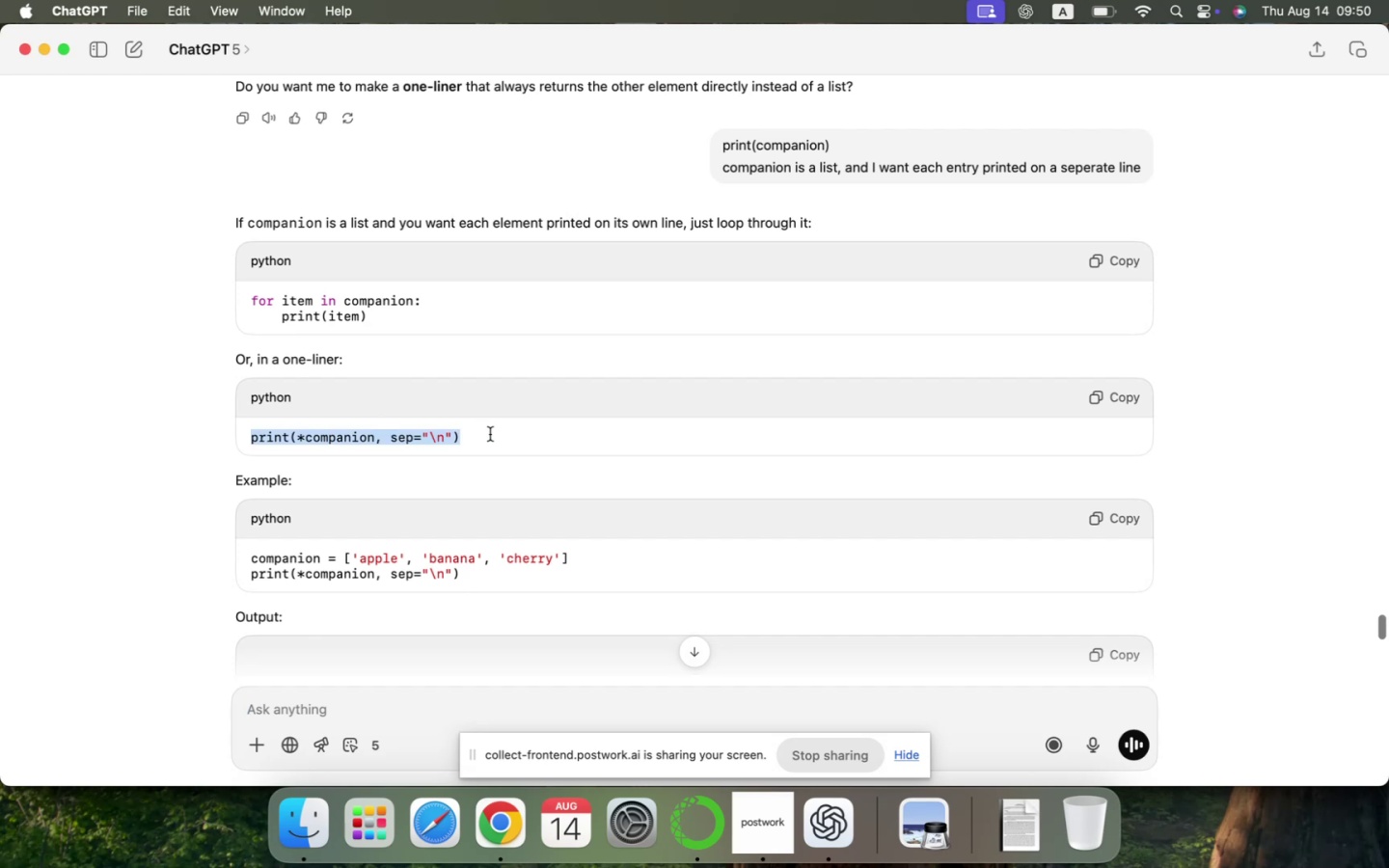 
key(Meta+Shift+Tab)
 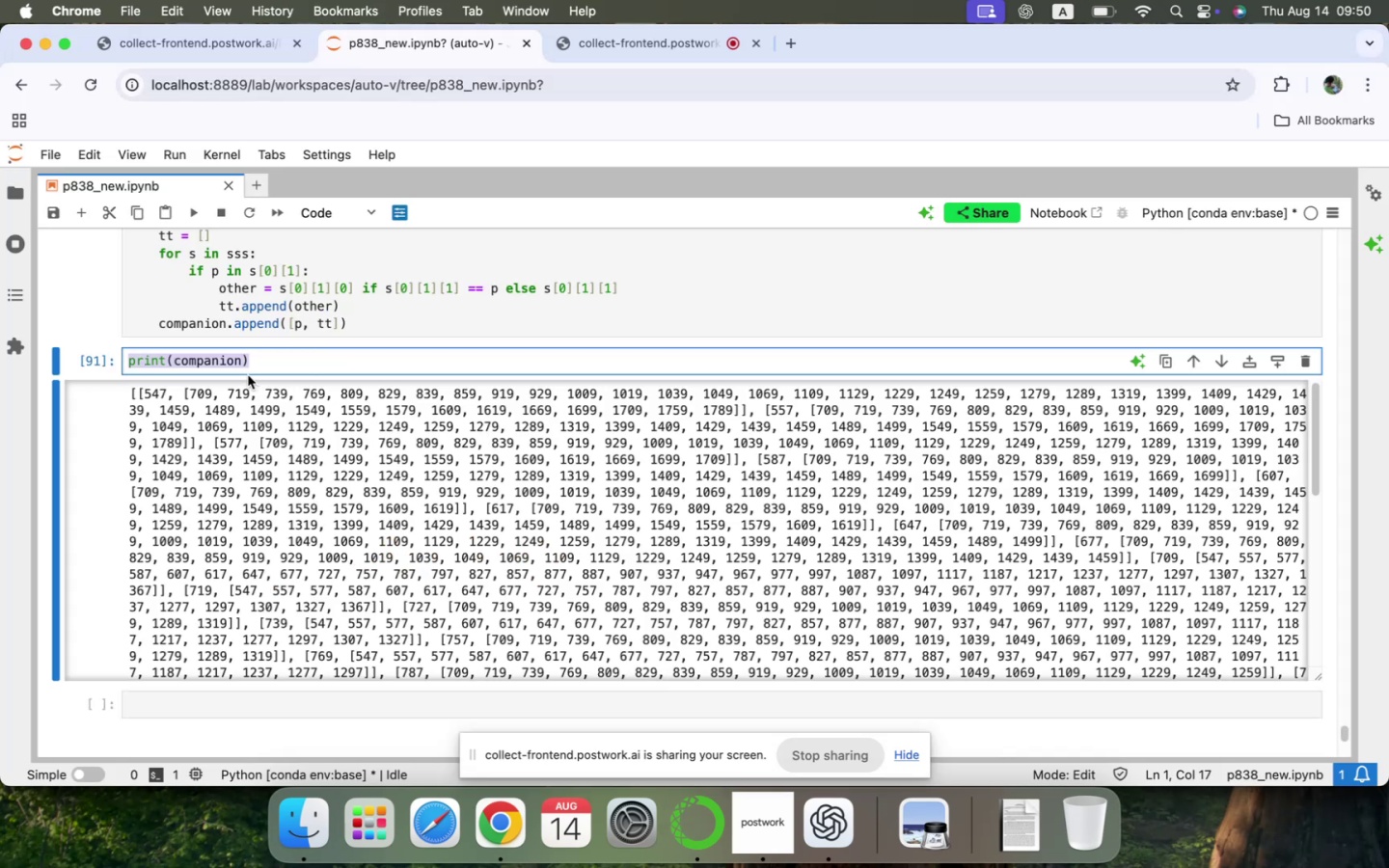 
double_click([262, 365])
 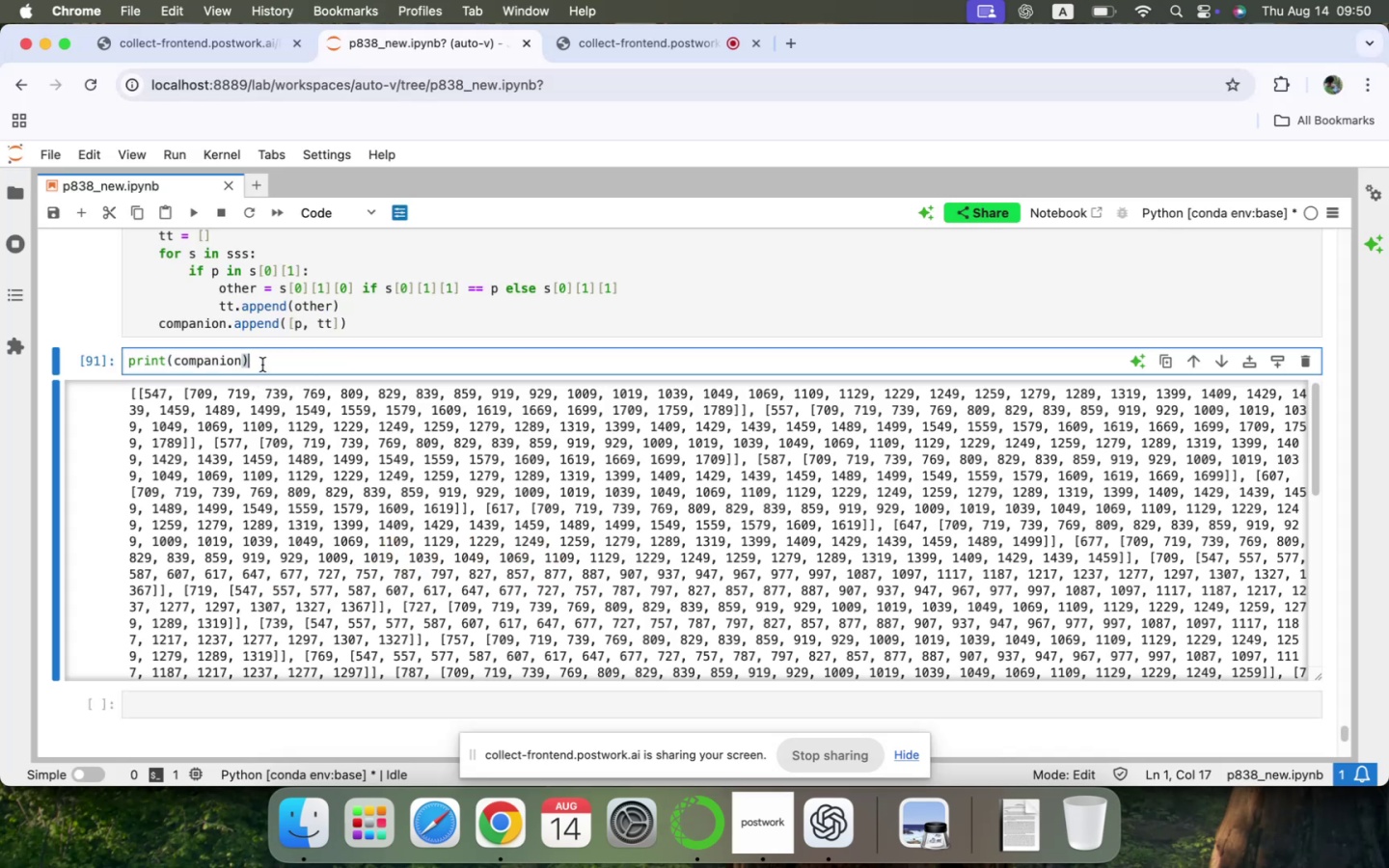 
triple_click([262, 365])
 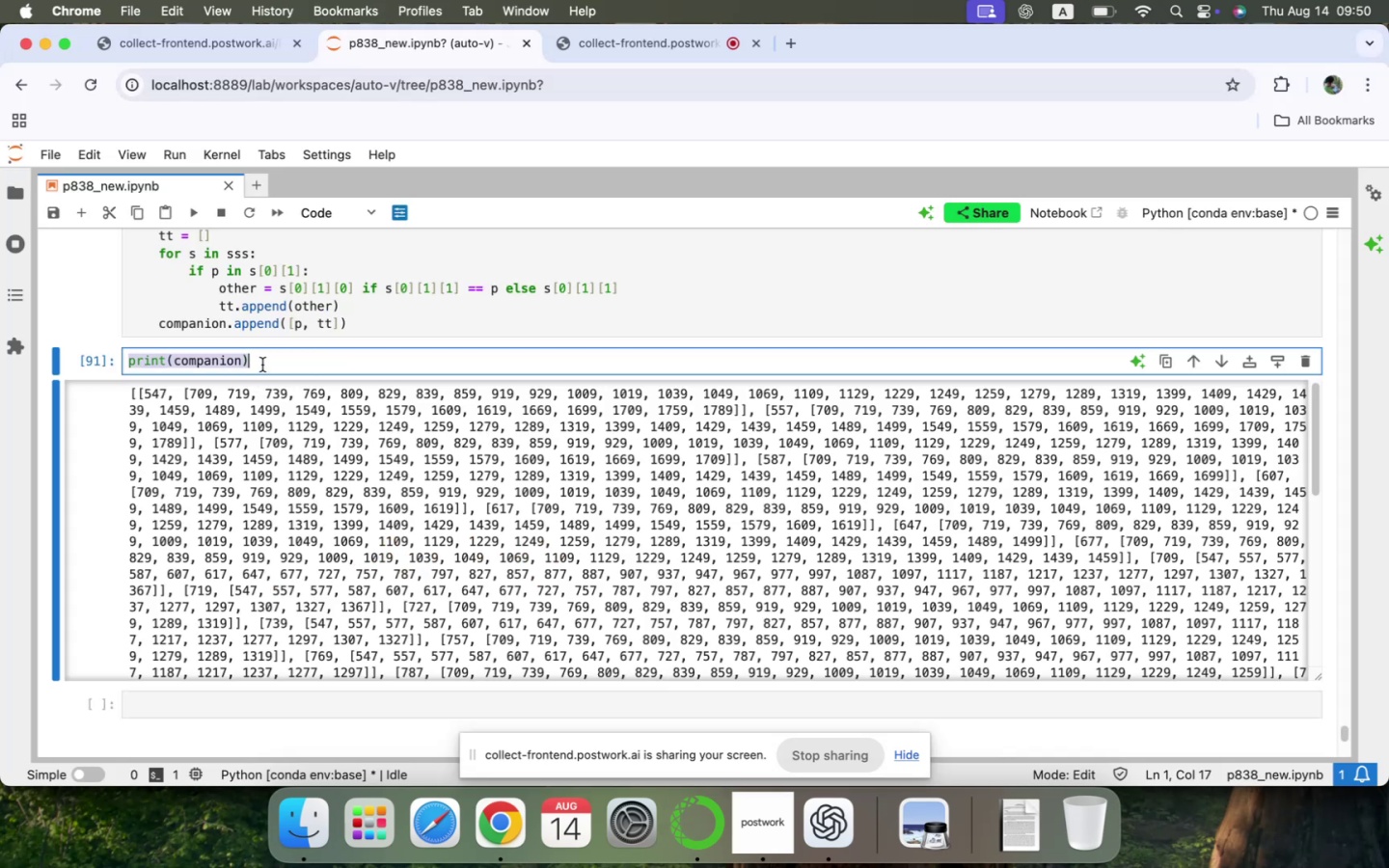 
key(Meta+Shift+V)
 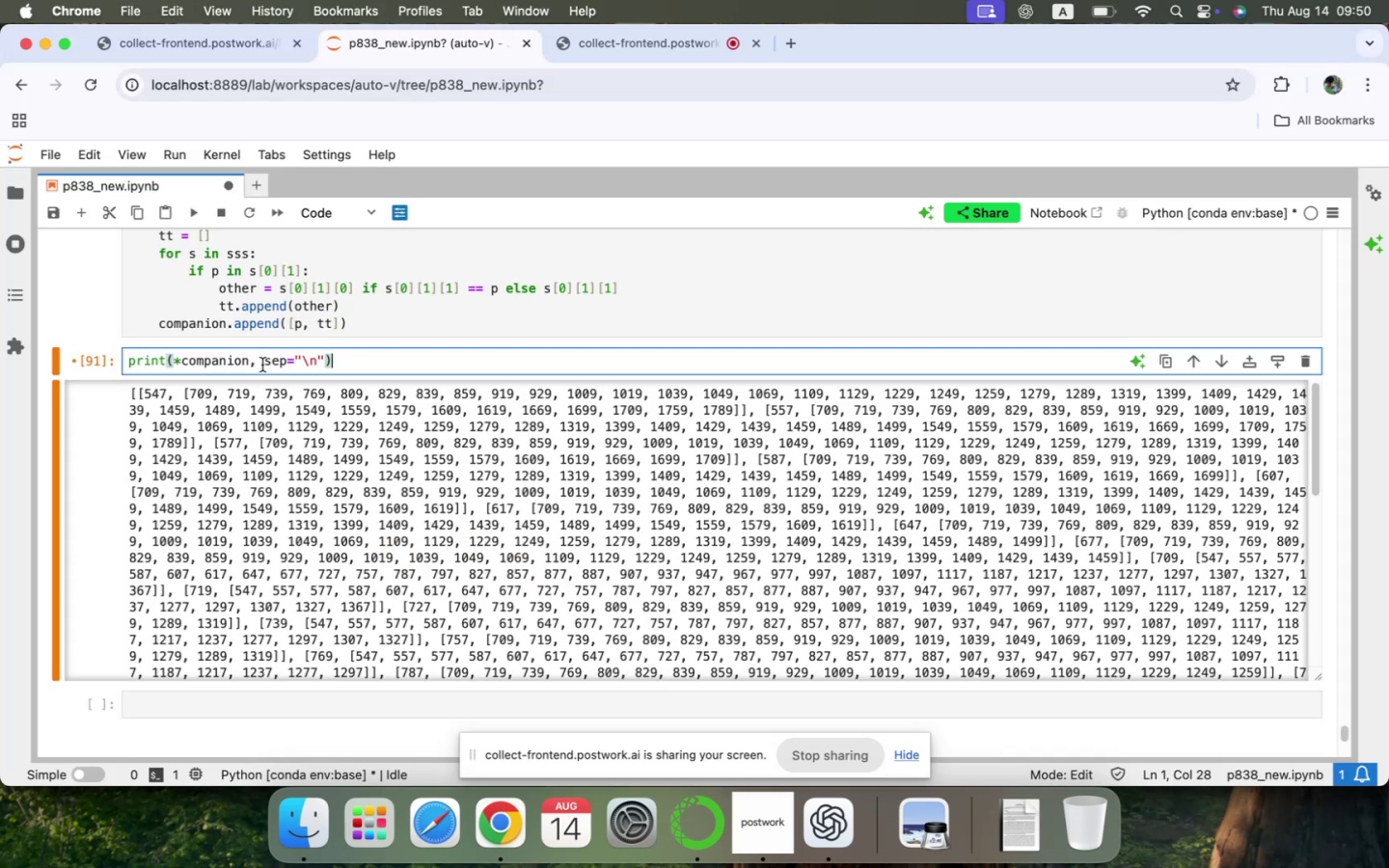 
hold_key(key=ShiftLeft, duration=0.4)
 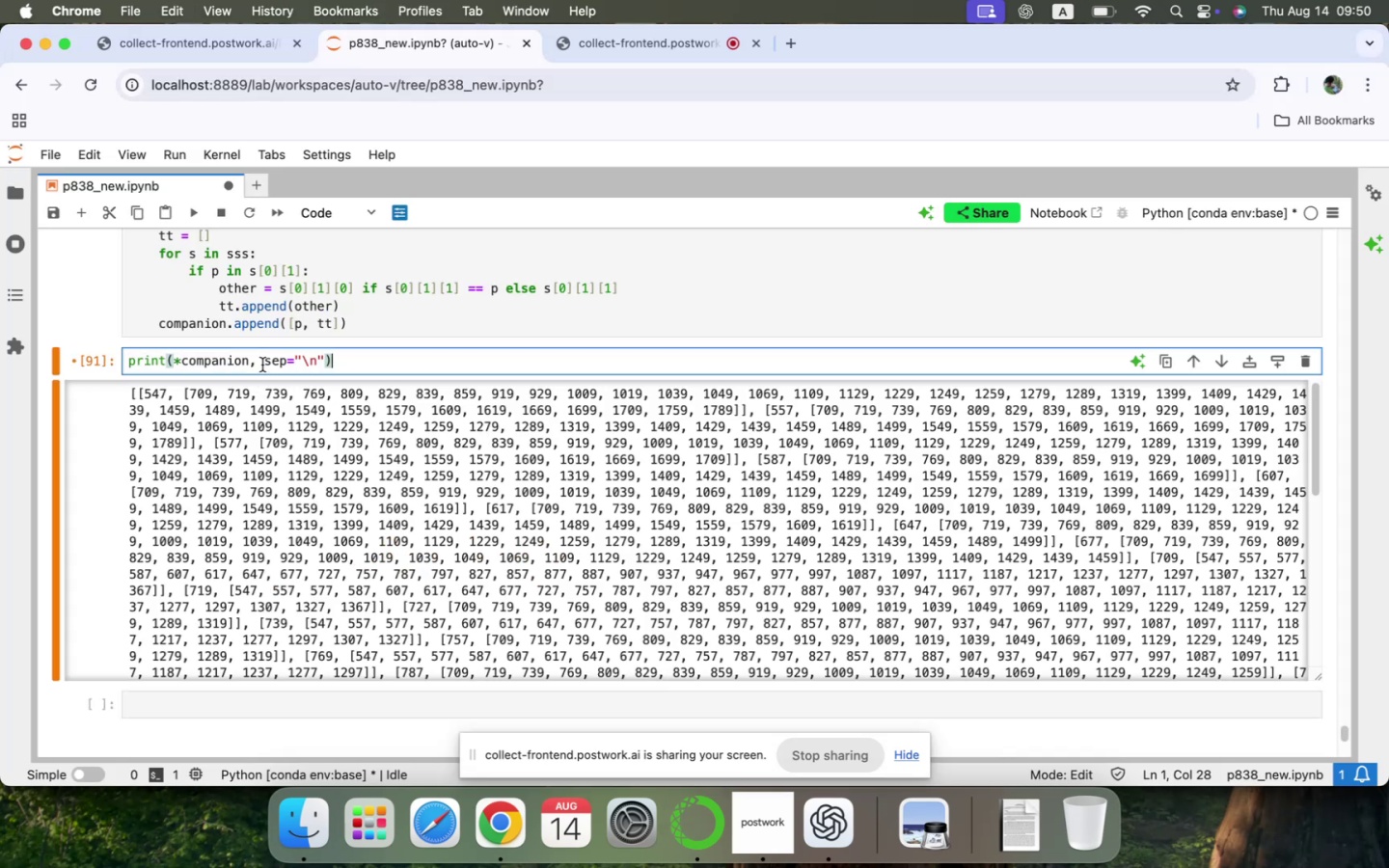 
key(Shift+ShiftRight)
 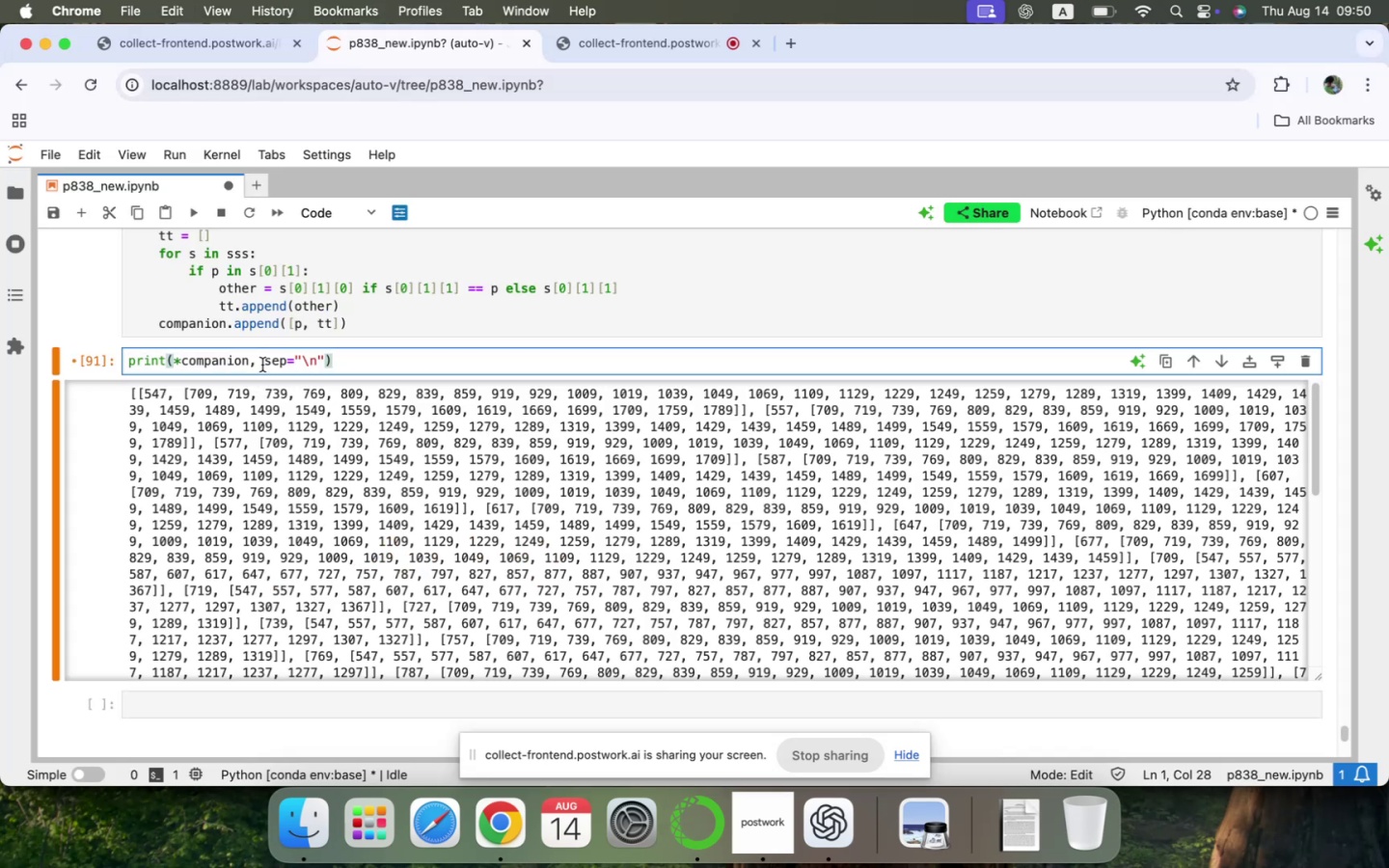 
key(Shift+ShiftRight)
 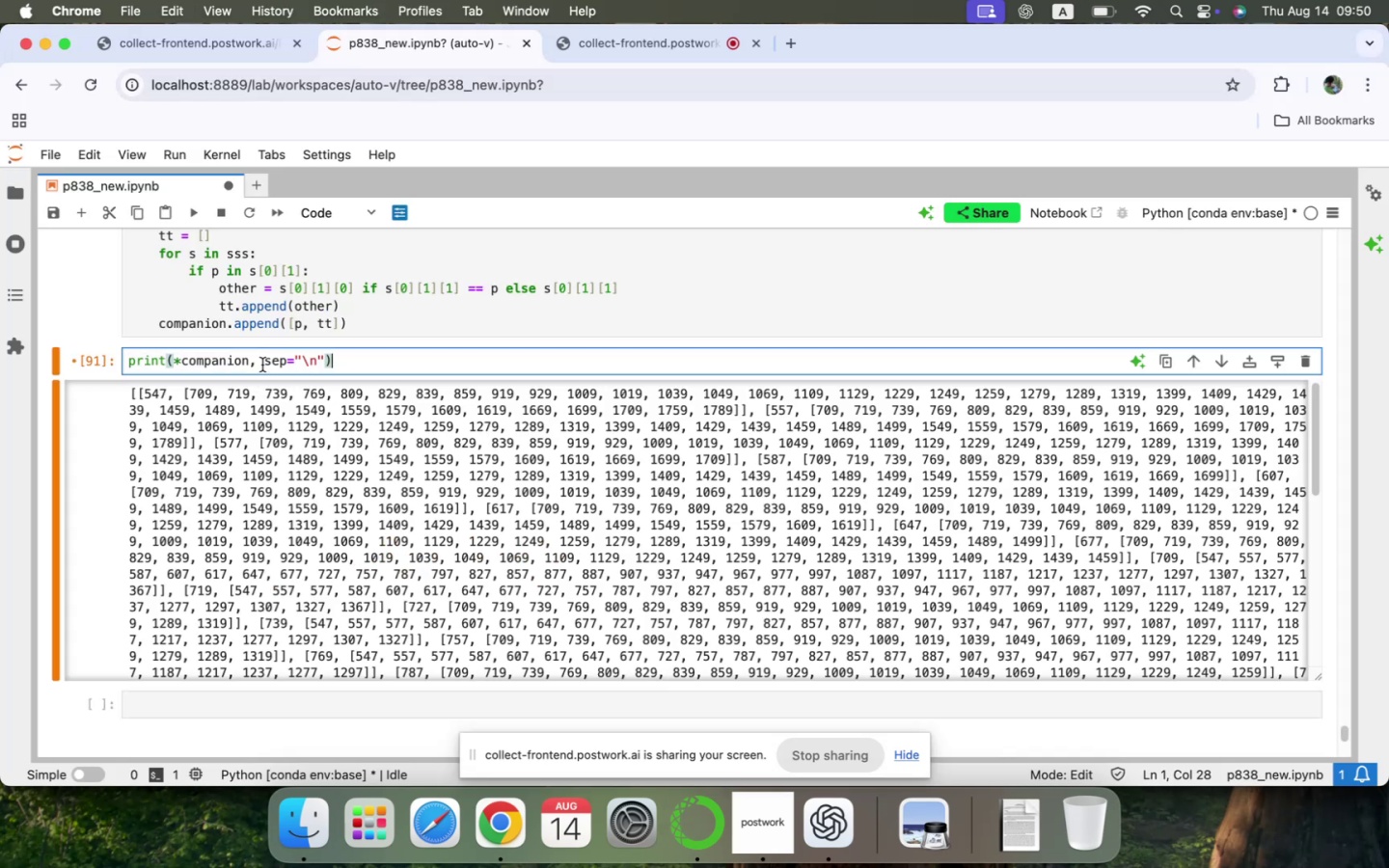 
key(Shift+Enter)
 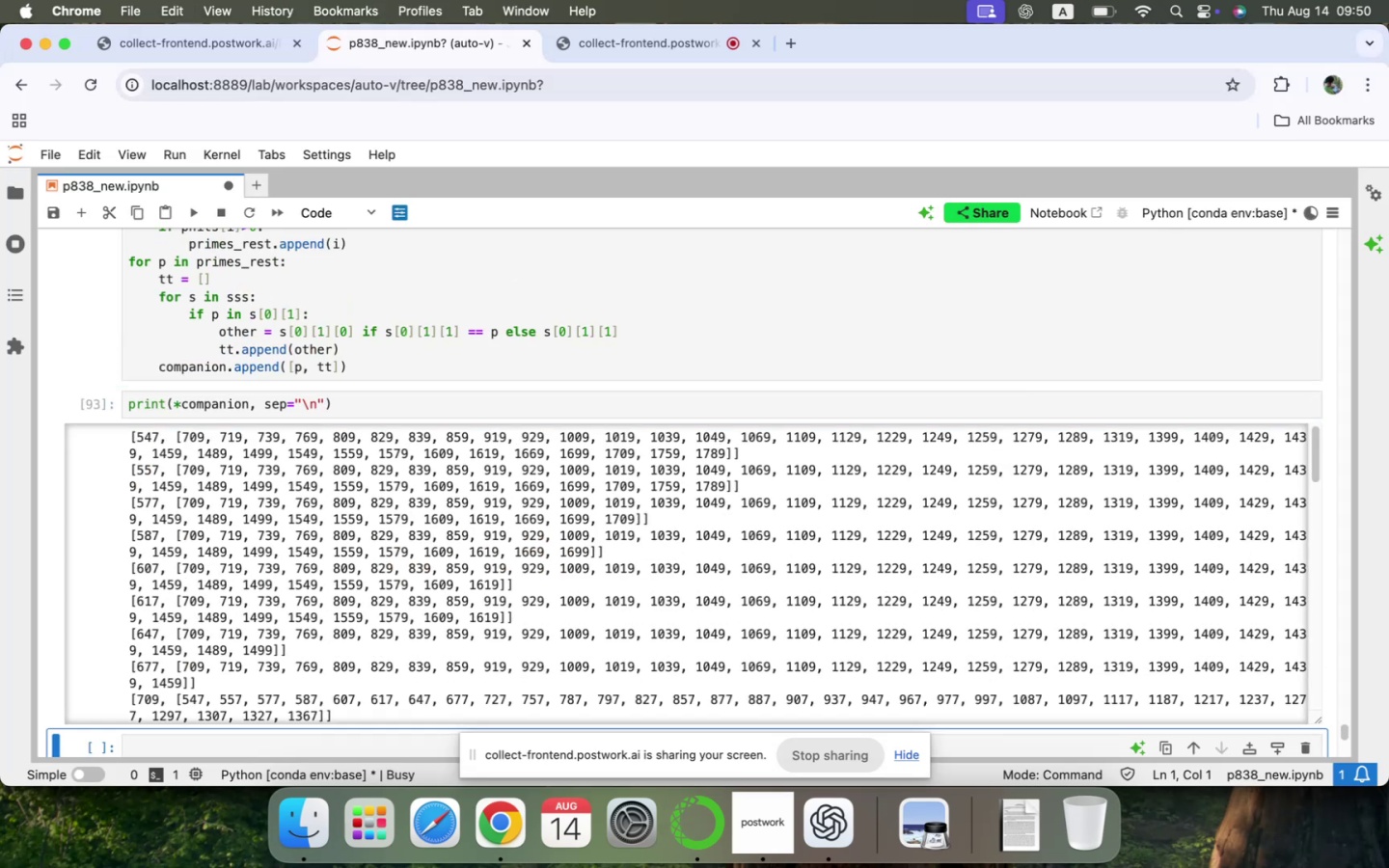 
scroll: coordinate [261, 490], scroll_direction: down, amount: 205.0
 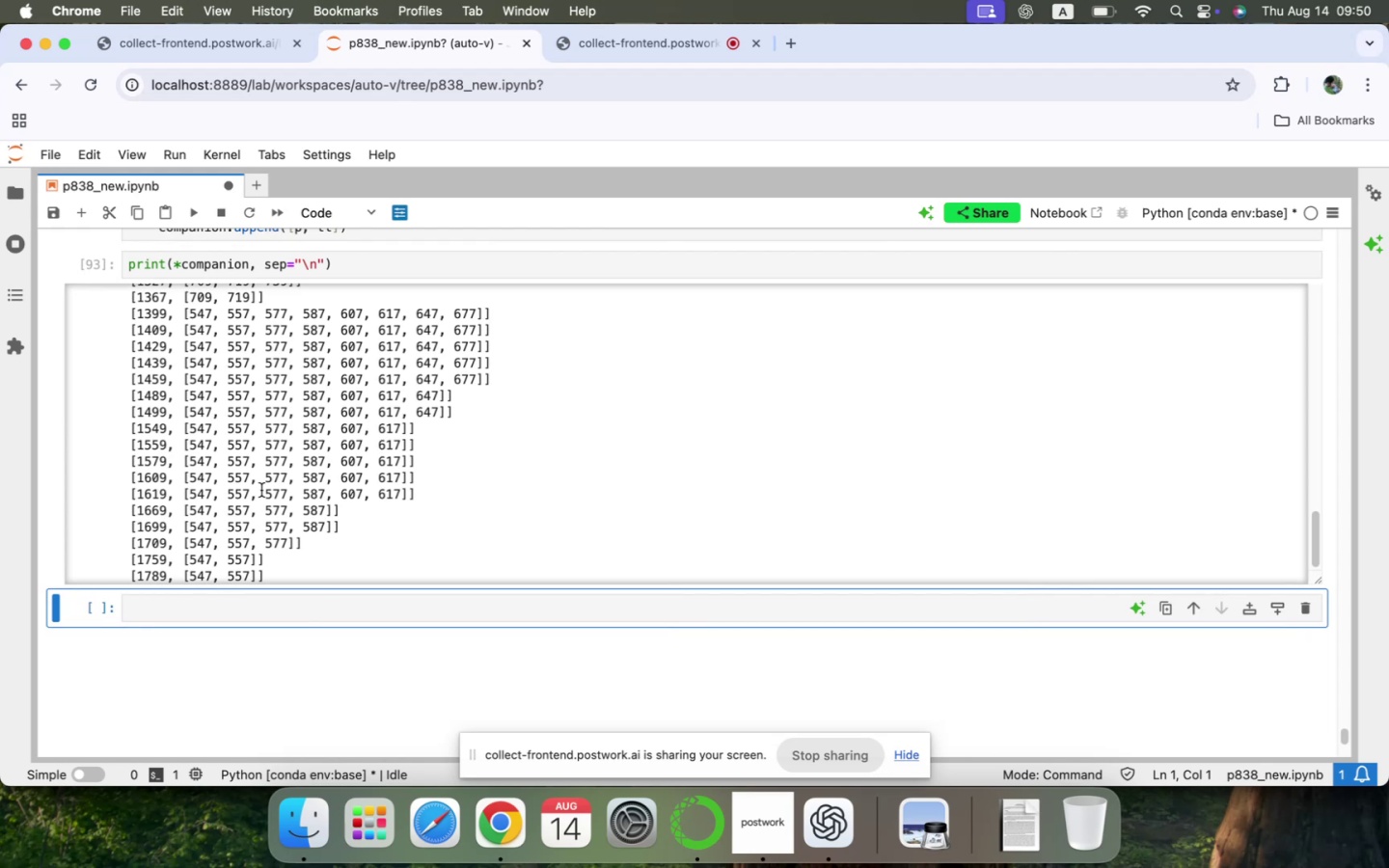 
wait(20.23)
 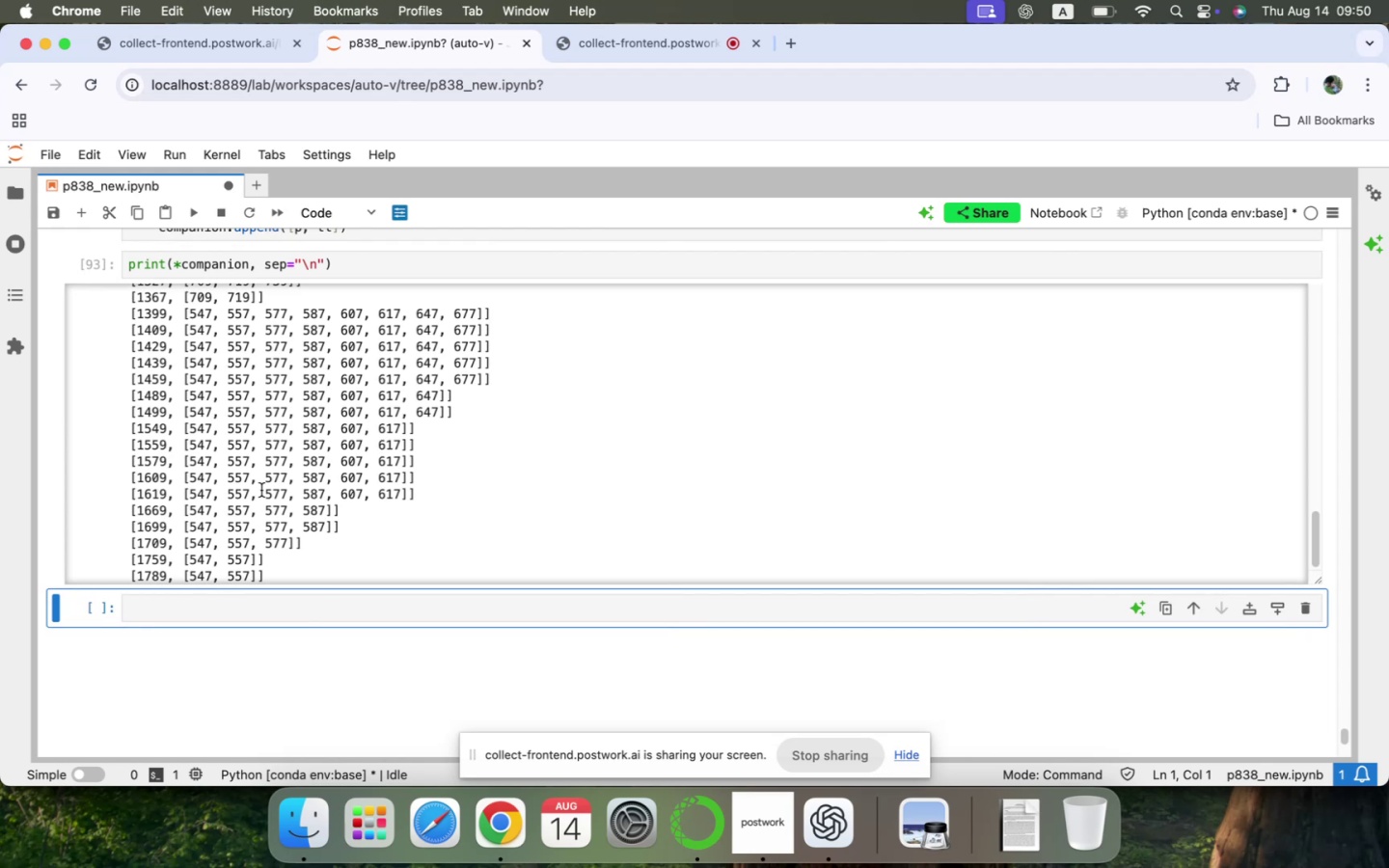 
scroll: coordinate [255, 398], scroll_direction: up, amount: 17.0
 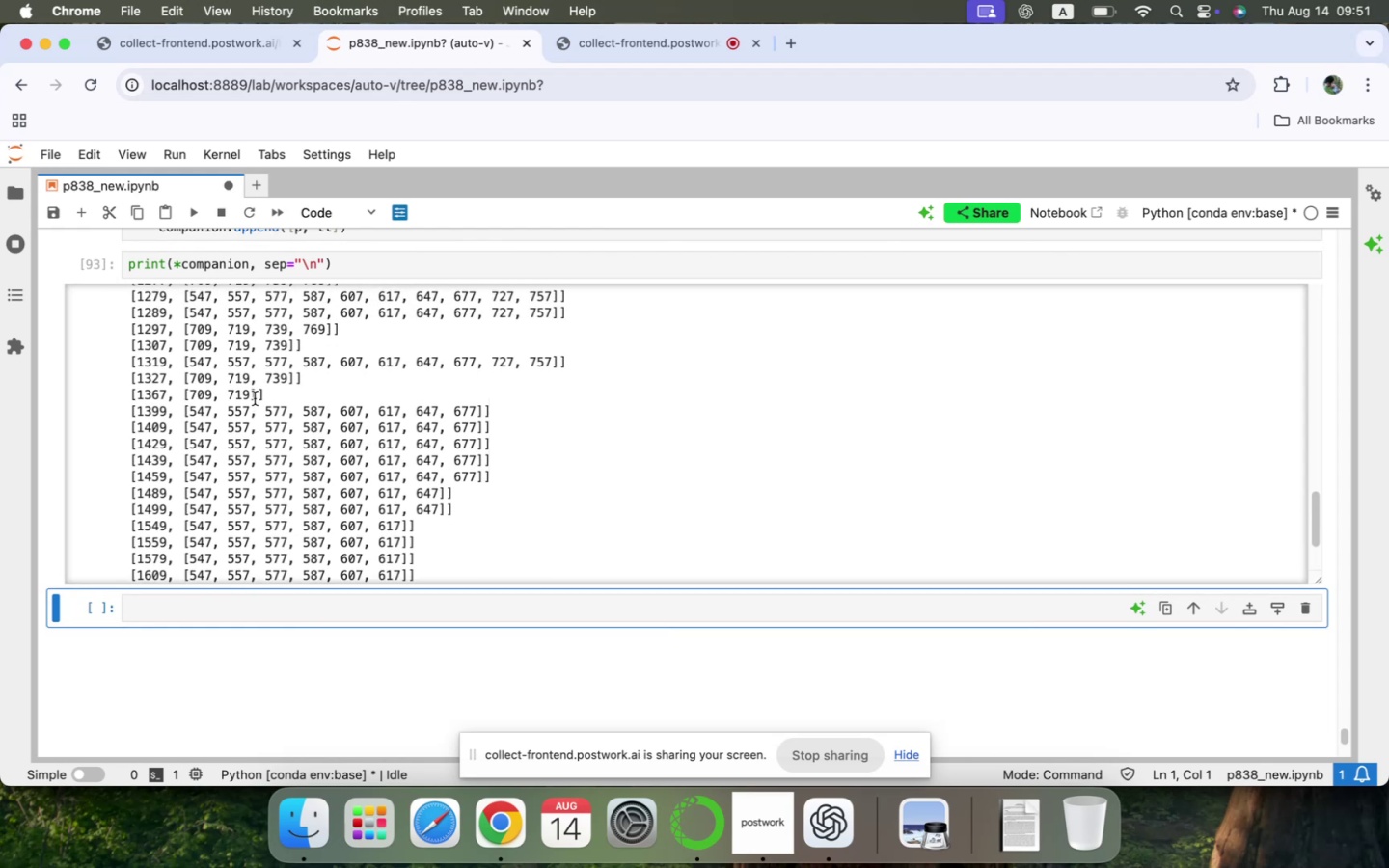 
scroll: coordinate [255, 398], scroll_direction: down, amount: 6.0
 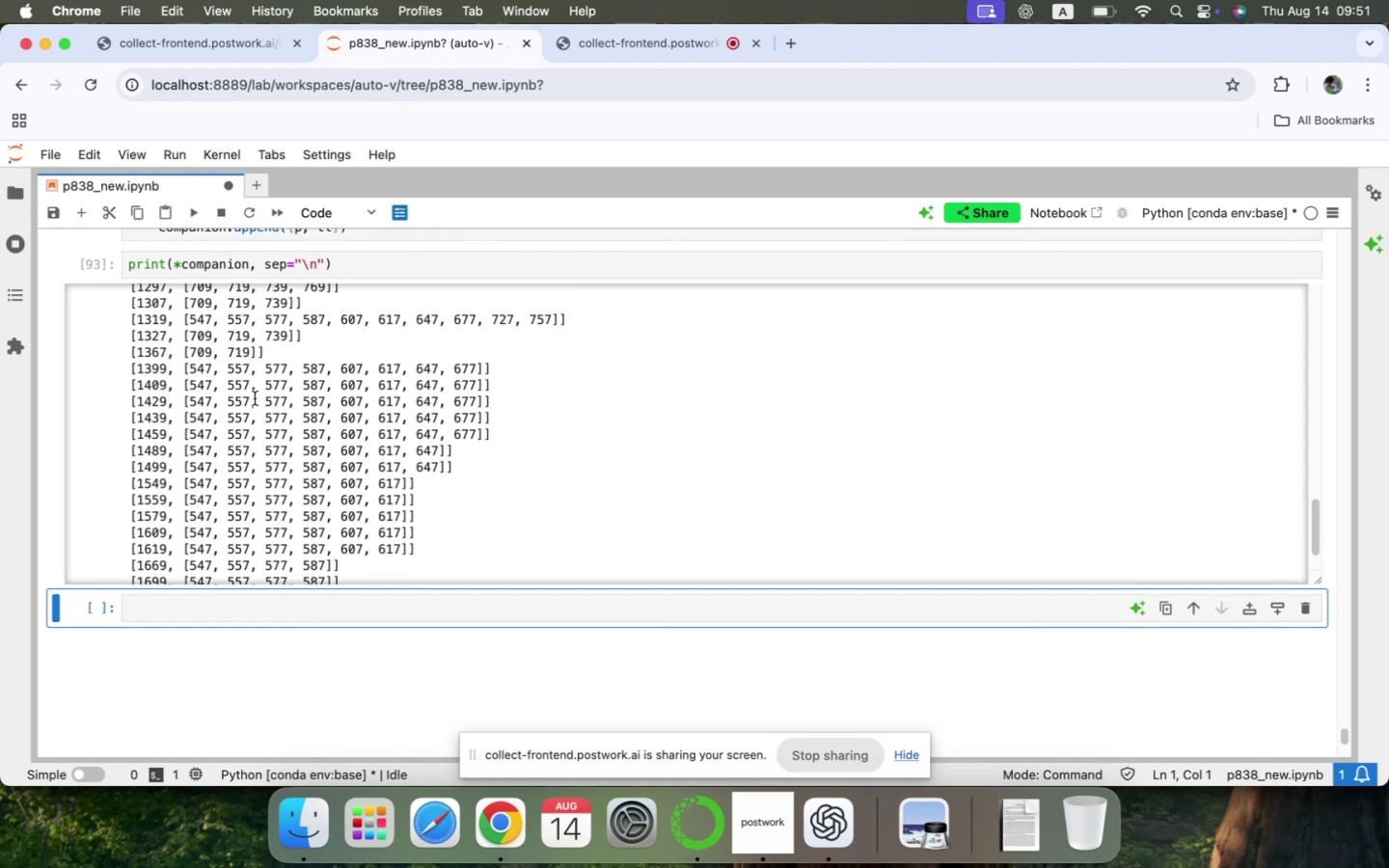 
scroll: coordinate [255, 398], scroll_direction: up, amount: 9.0
 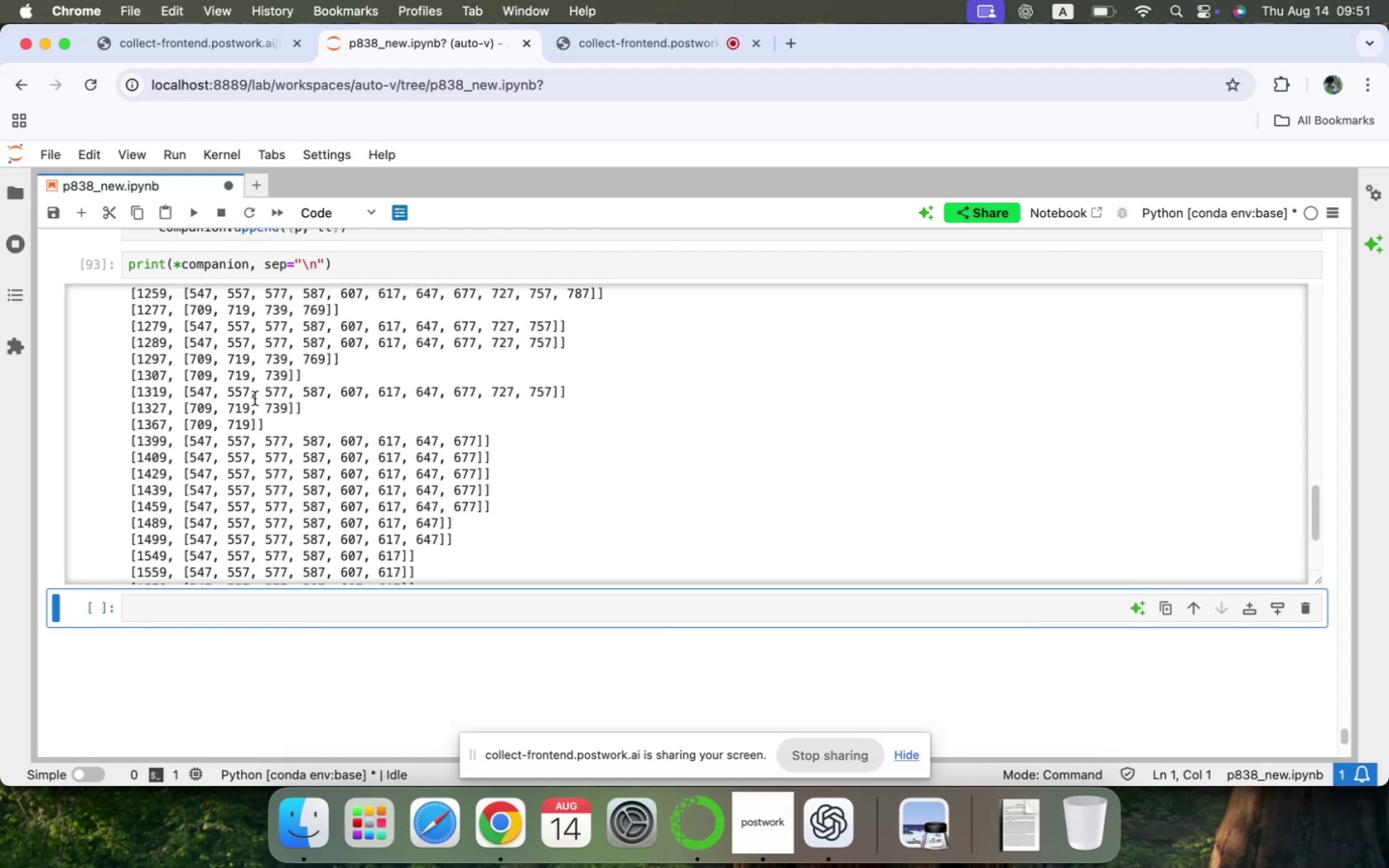 
scroll: coordinate [255, 398], scroll_direction: down, amount: 10.0
 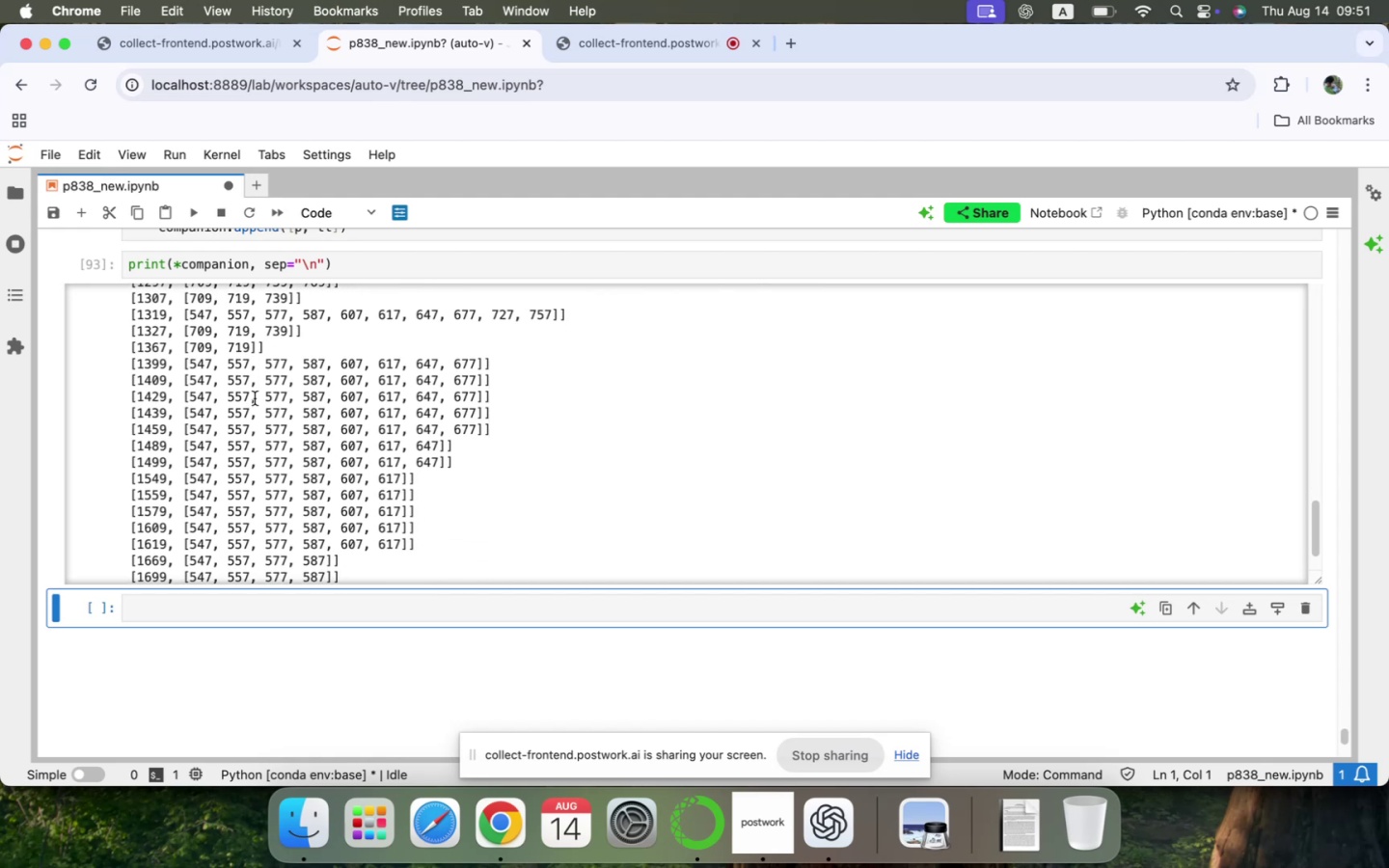 
scroll: coordinate [255, 398], scroll_direction: up, amount: 11.0
 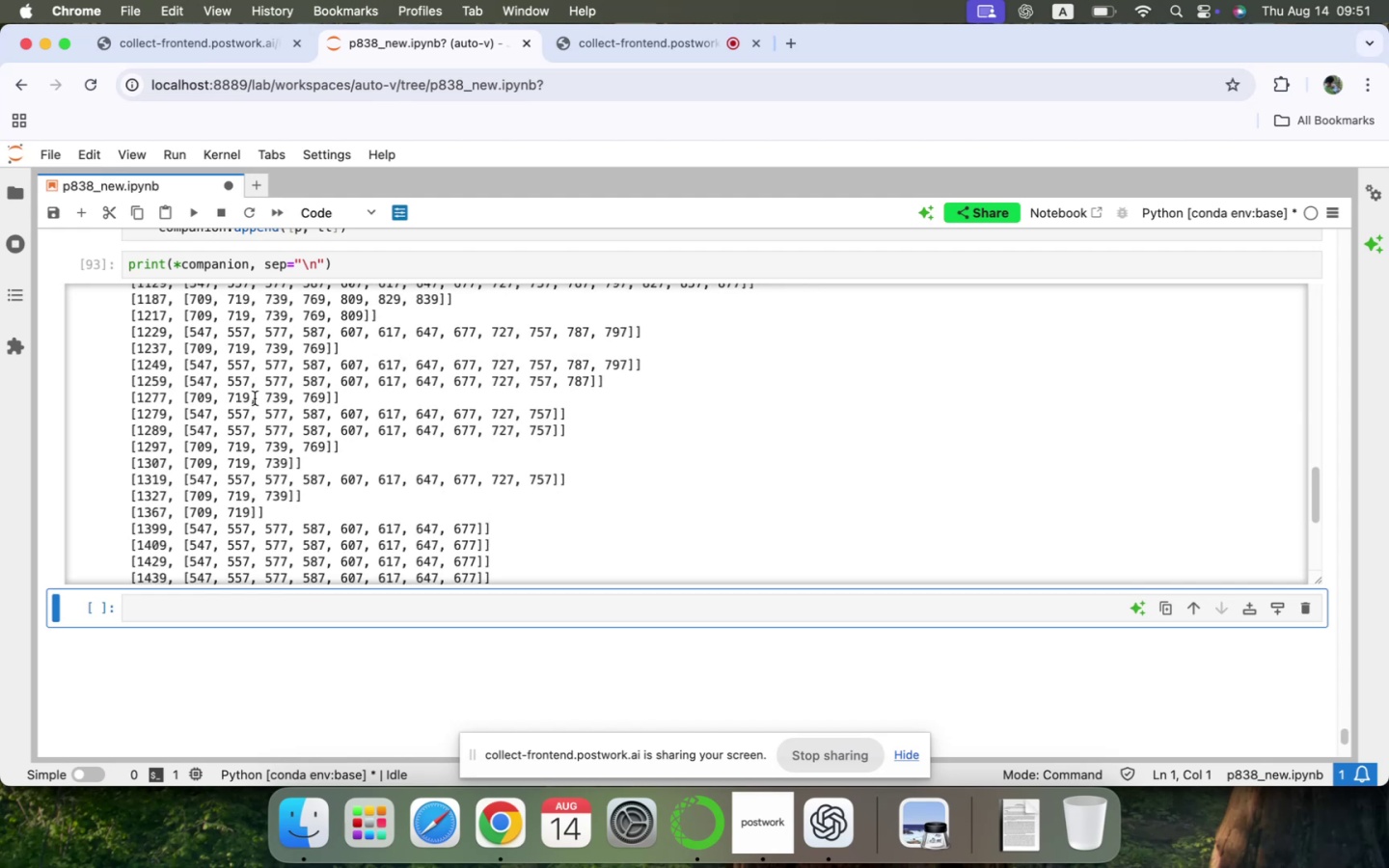 
scroll: coordinate [255, 398], scroll_direction: down, amount: 13.0
 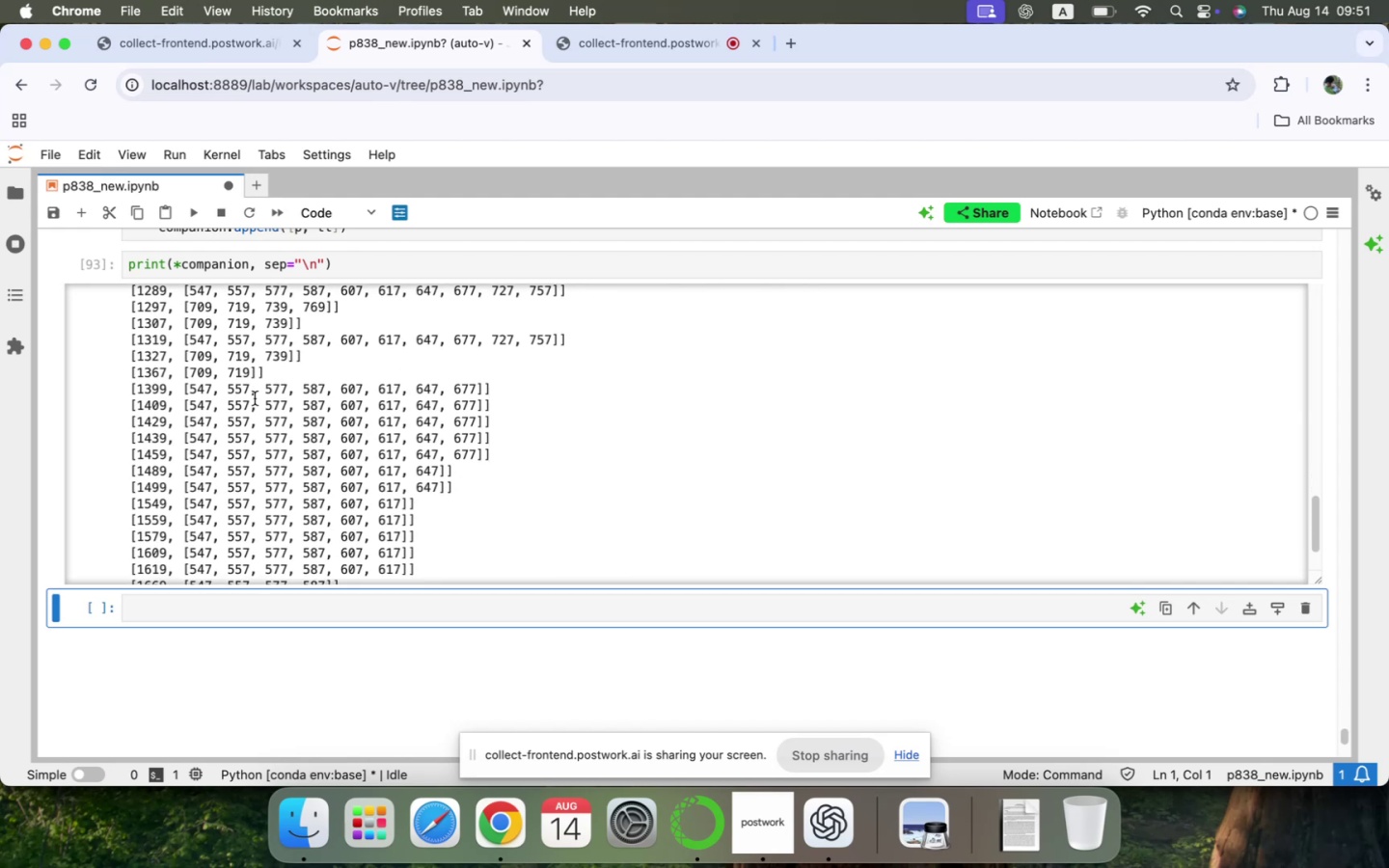 
scroll: coordinate [255, 398], scroll_direction: up, amount: 5.0
 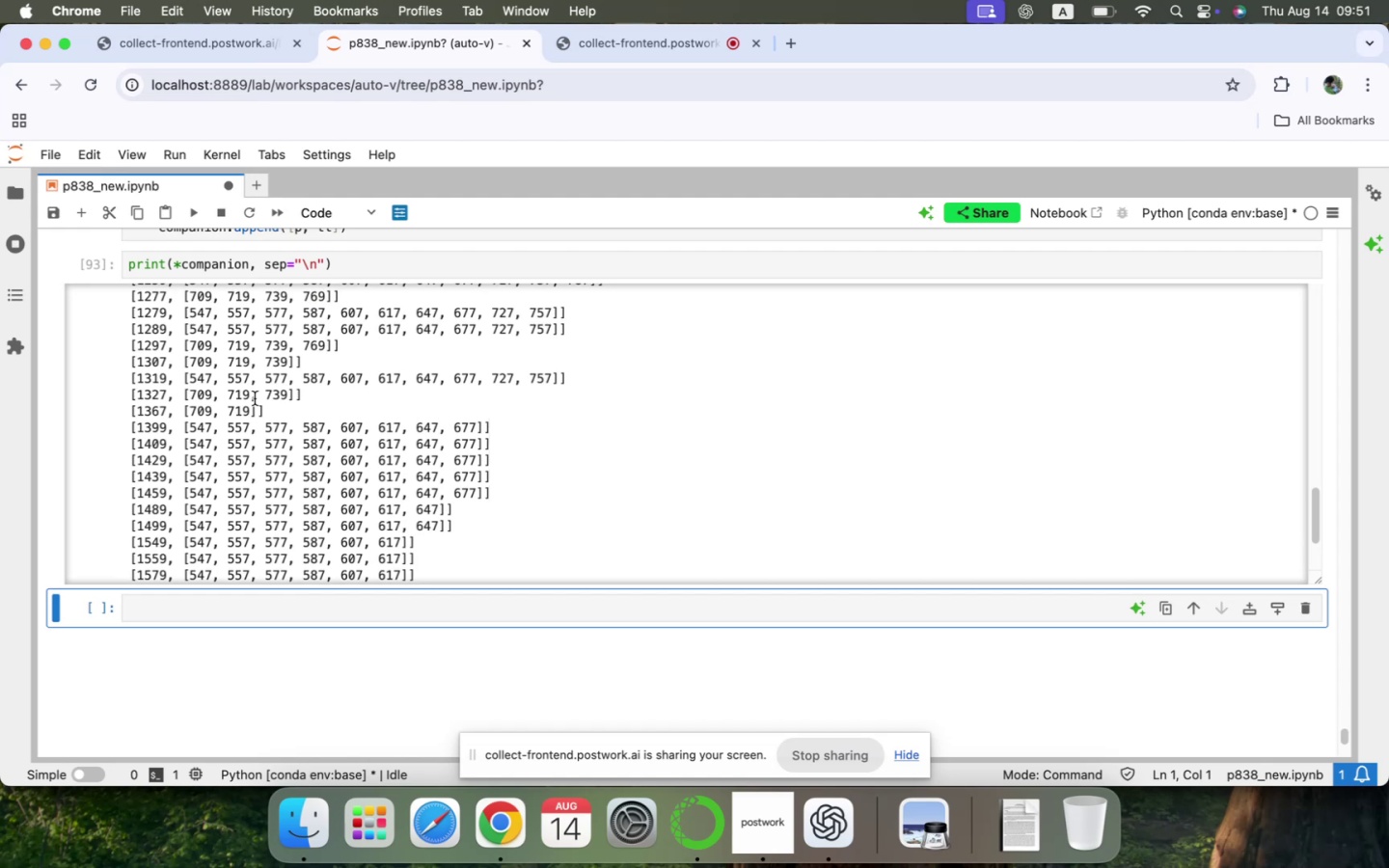 
scroll: coordinate [255, 398], scroll_direction: down, amount: 3.0
 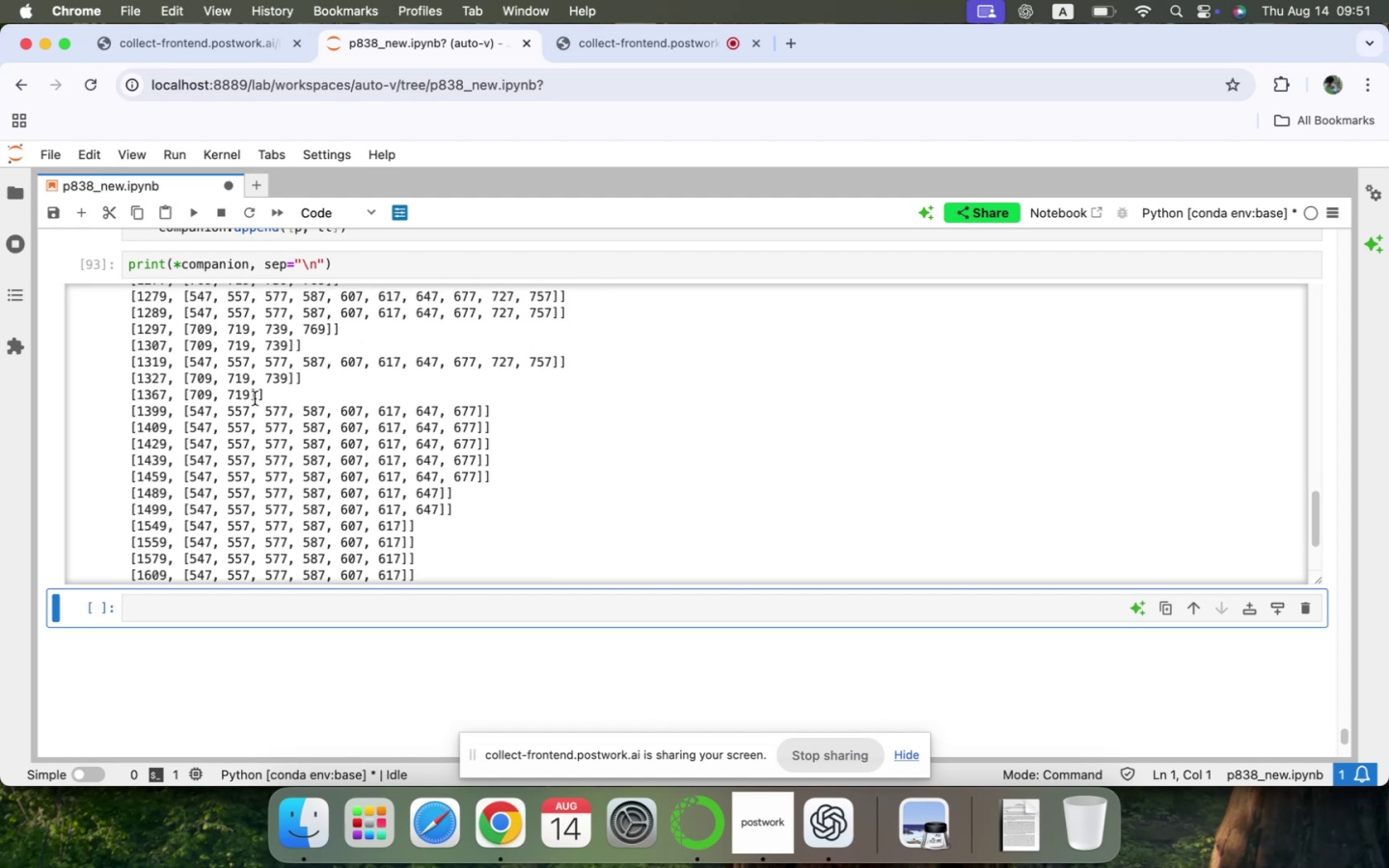 
scroll: coordinate [255, 398], scroll_direction: up, amount: 1.0
 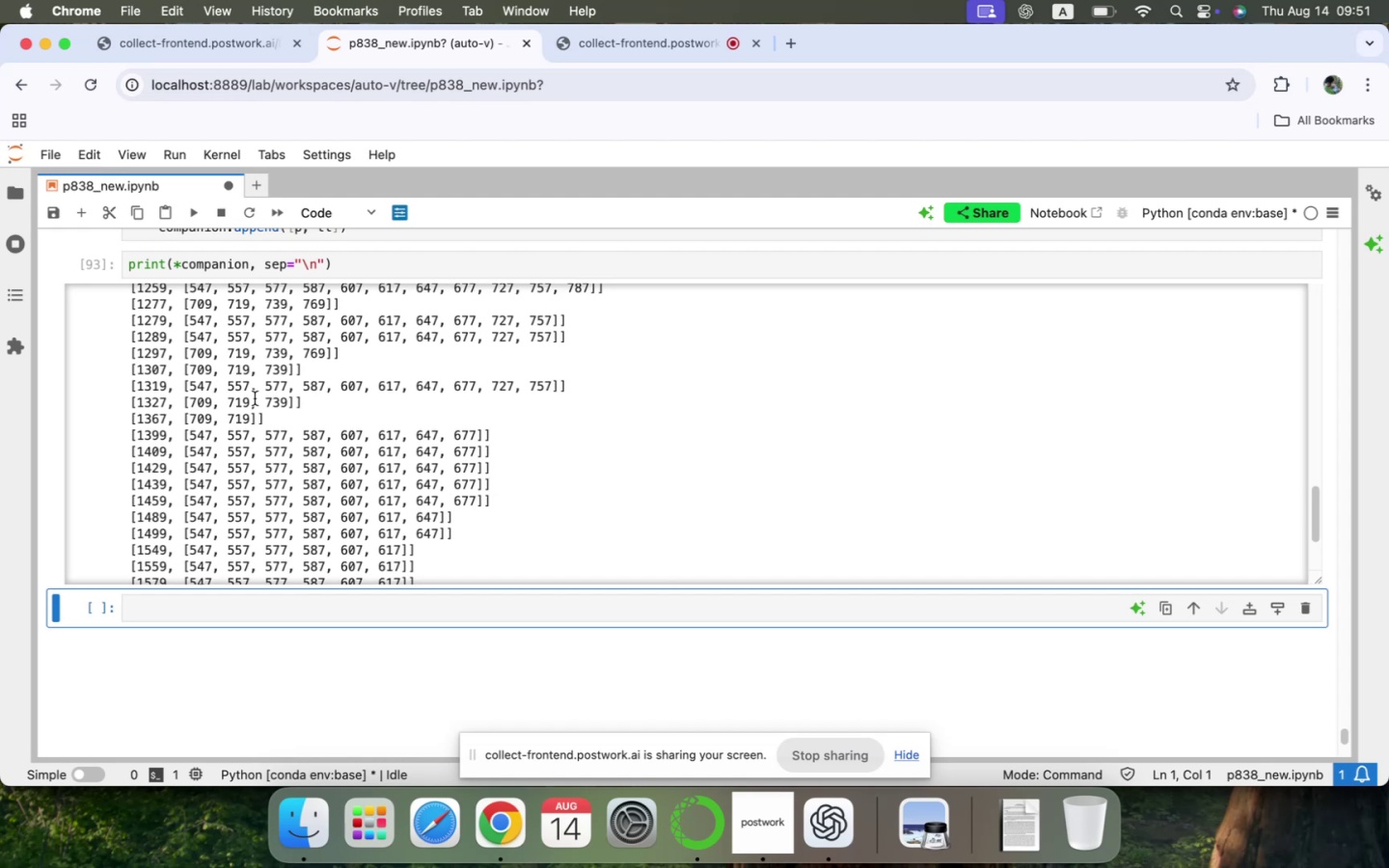 
wait(17.43)
 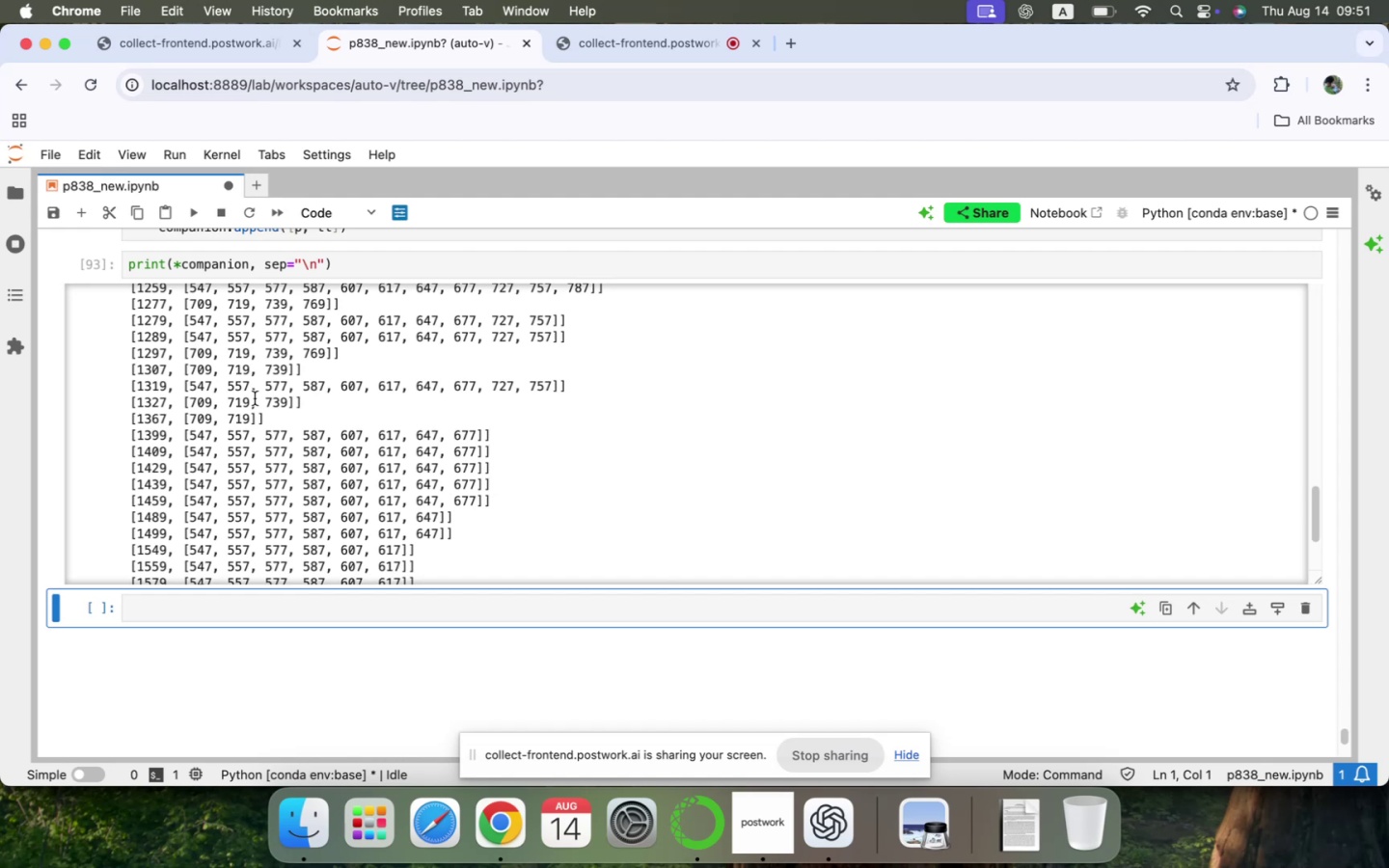 
scroll: coordinate [255, 398], scroll_direction: down, amount: 1.0
 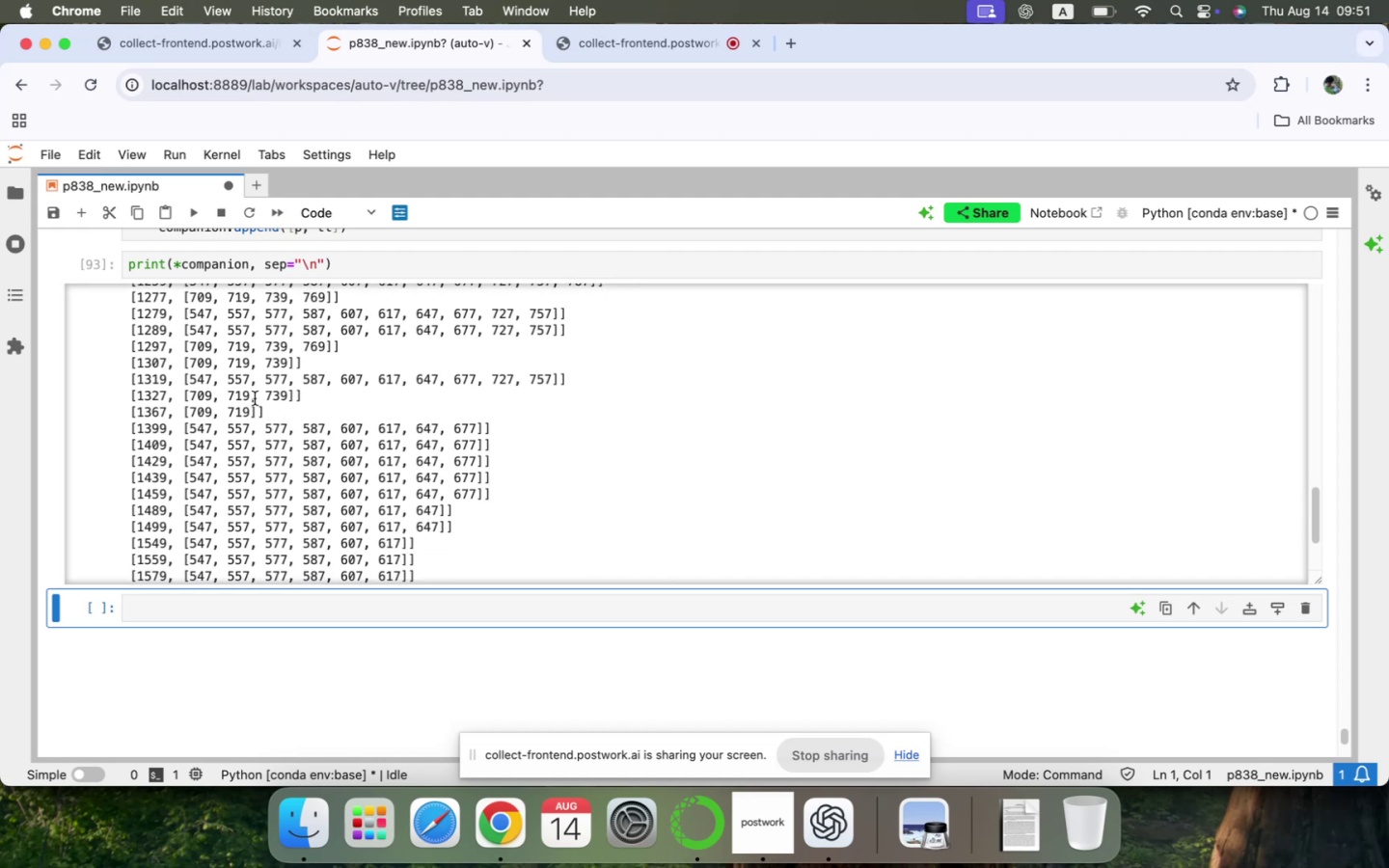 